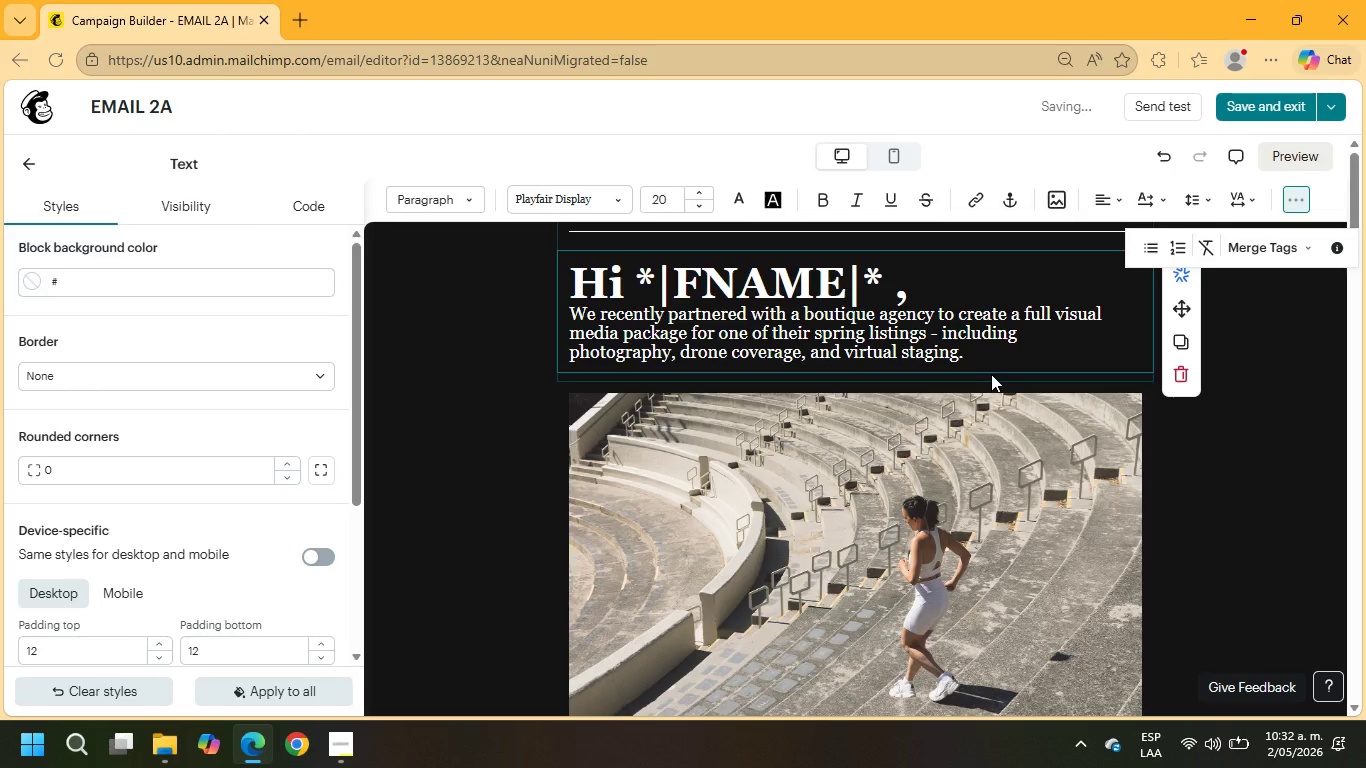 
scroll: coordinate [955, 398], scroll_direction: down, amount: 1.0
 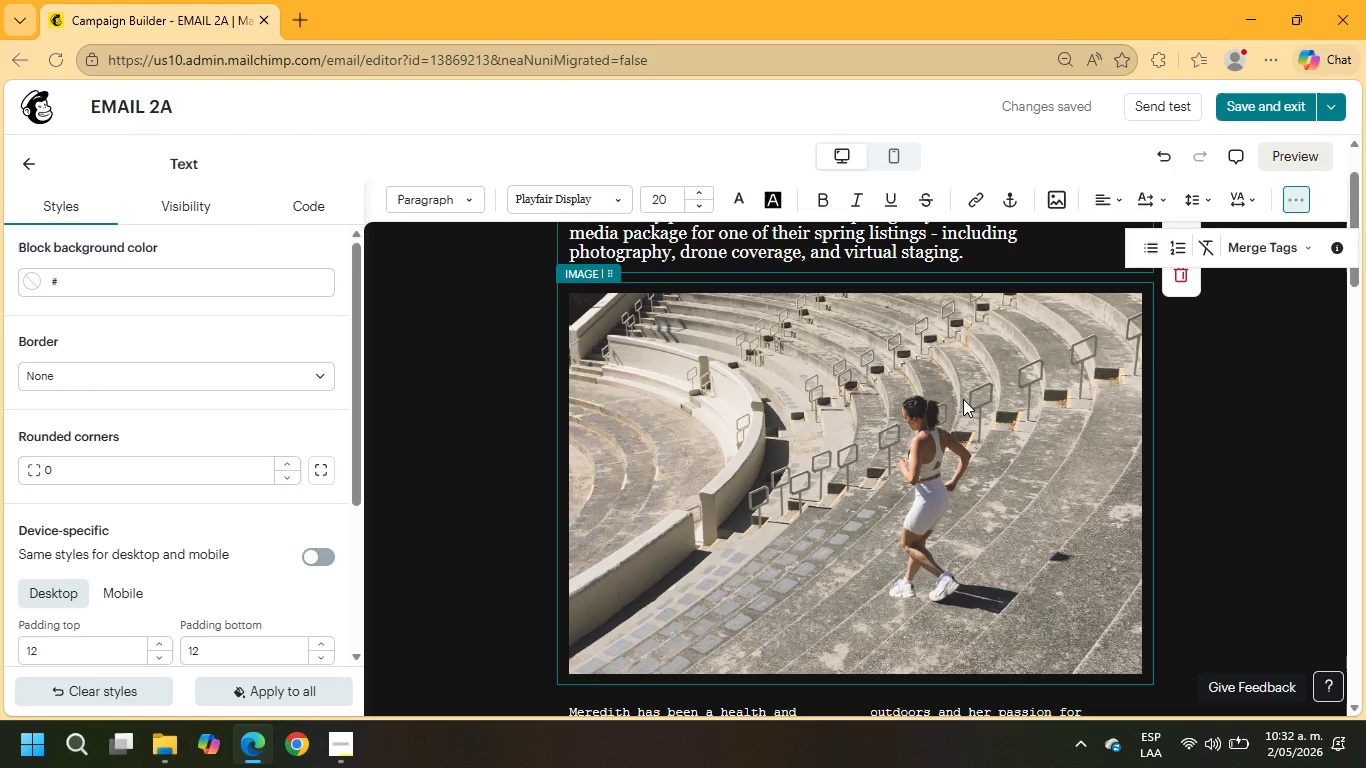 
left_click([963, 399])
 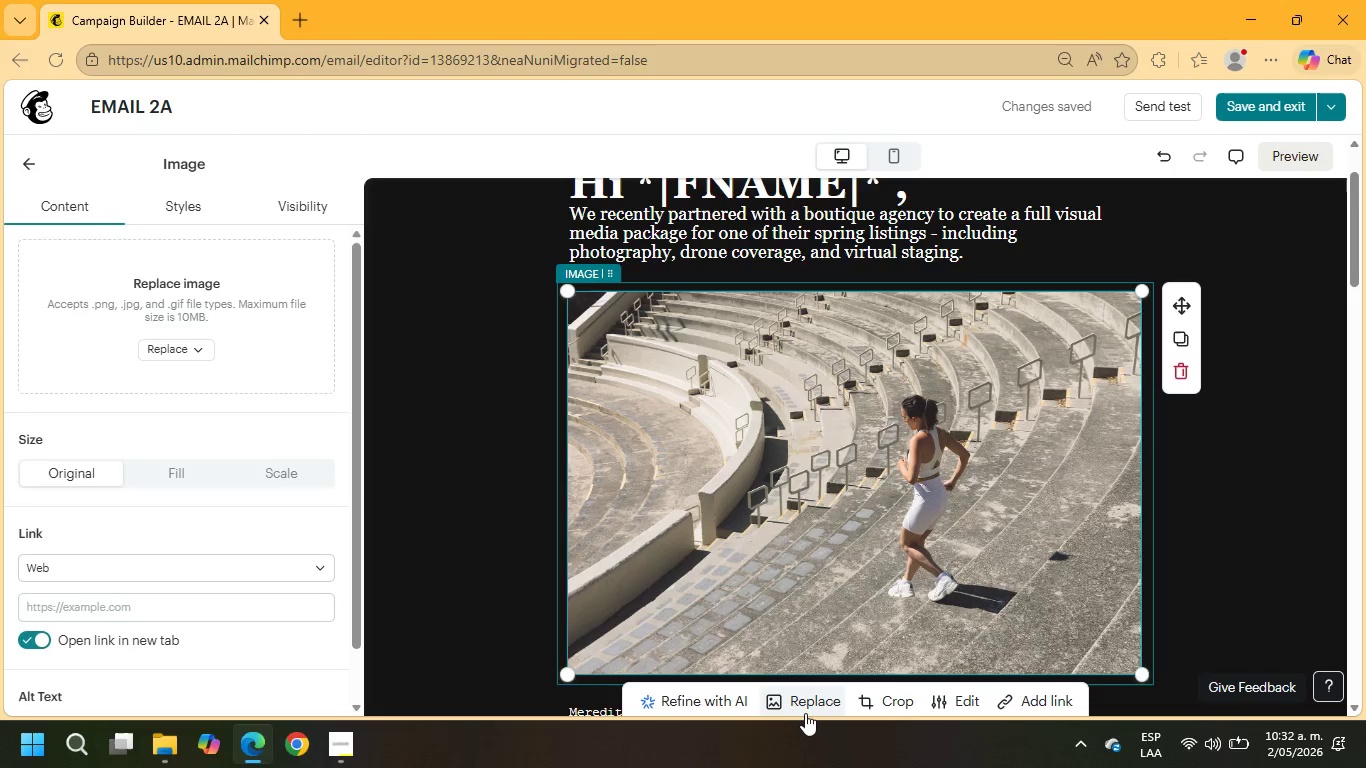 
left_click([801, 711])
 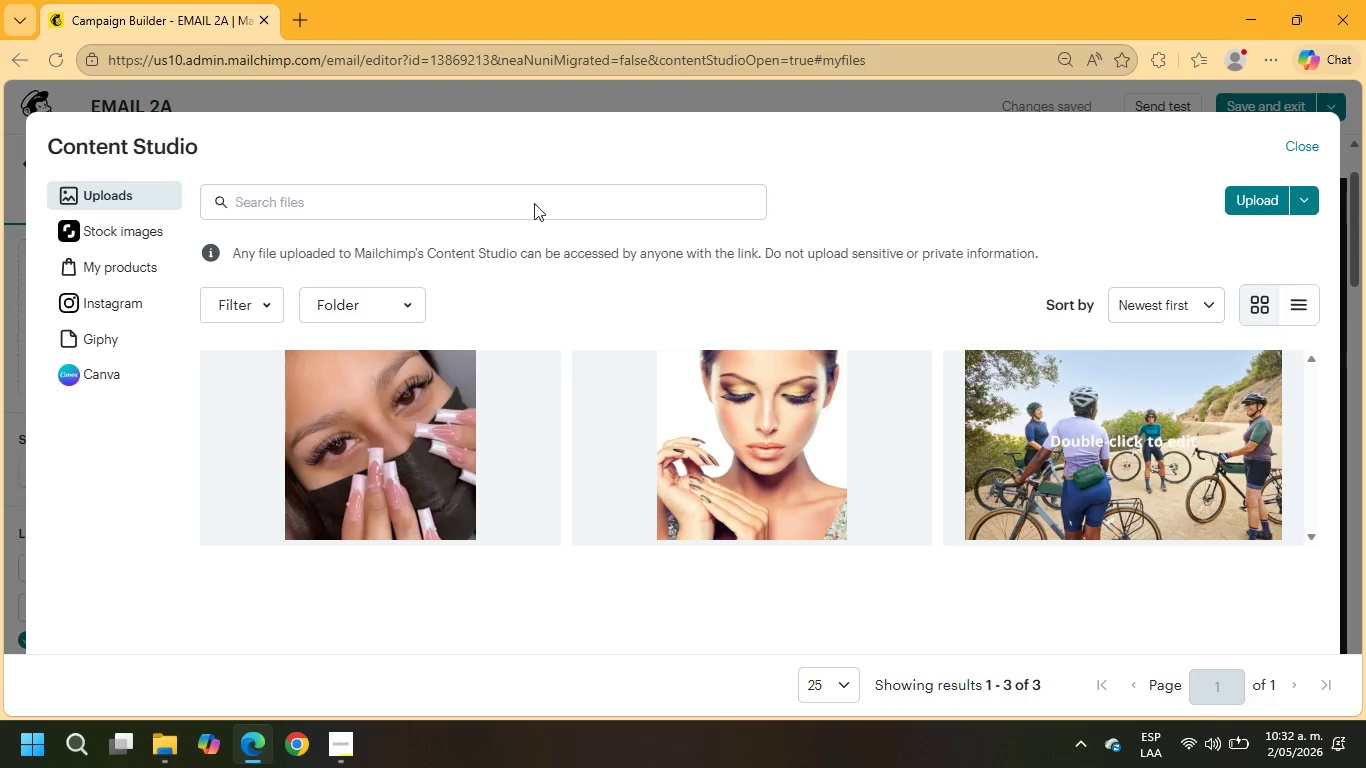 
left_click_drag(start_coordinate=[133, 237], to_coordinate=[152, 245])
 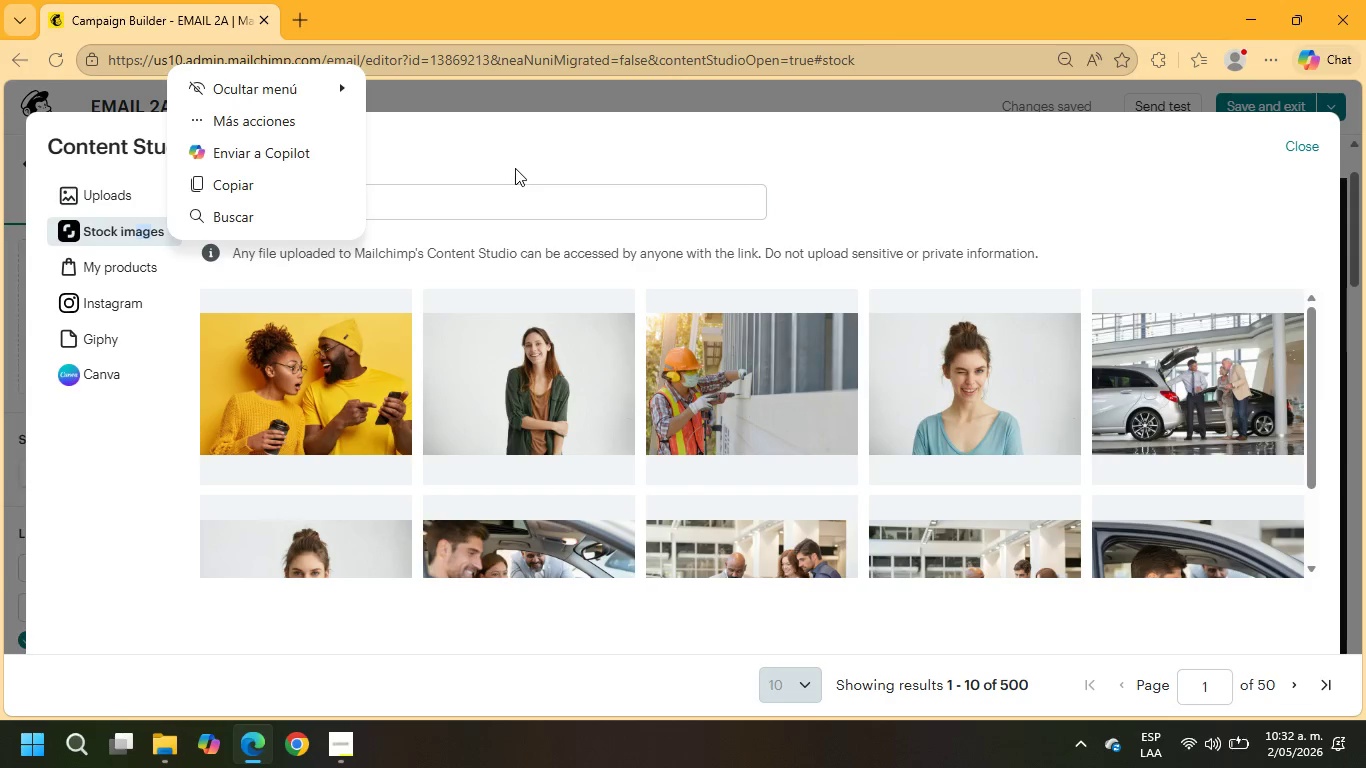 
left_click([531, 199])
 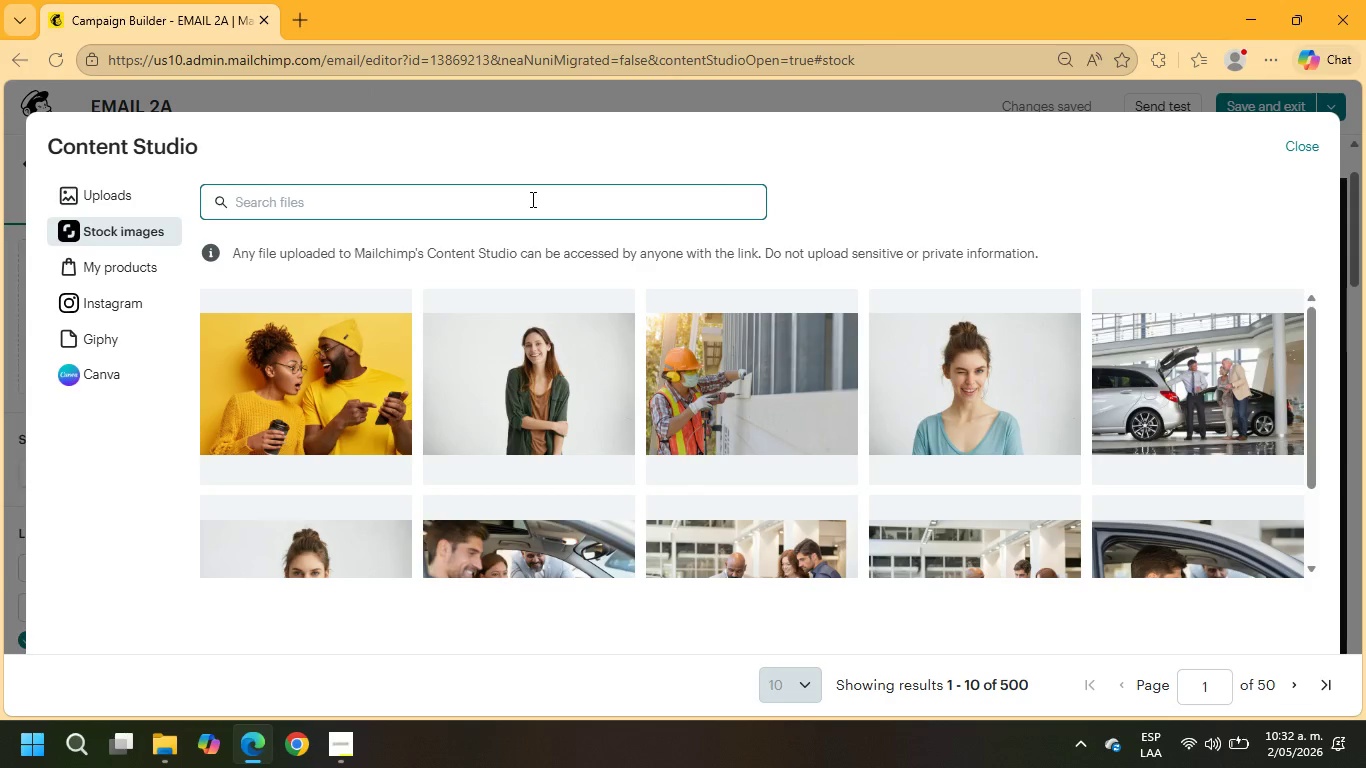 
type(luxury home)
 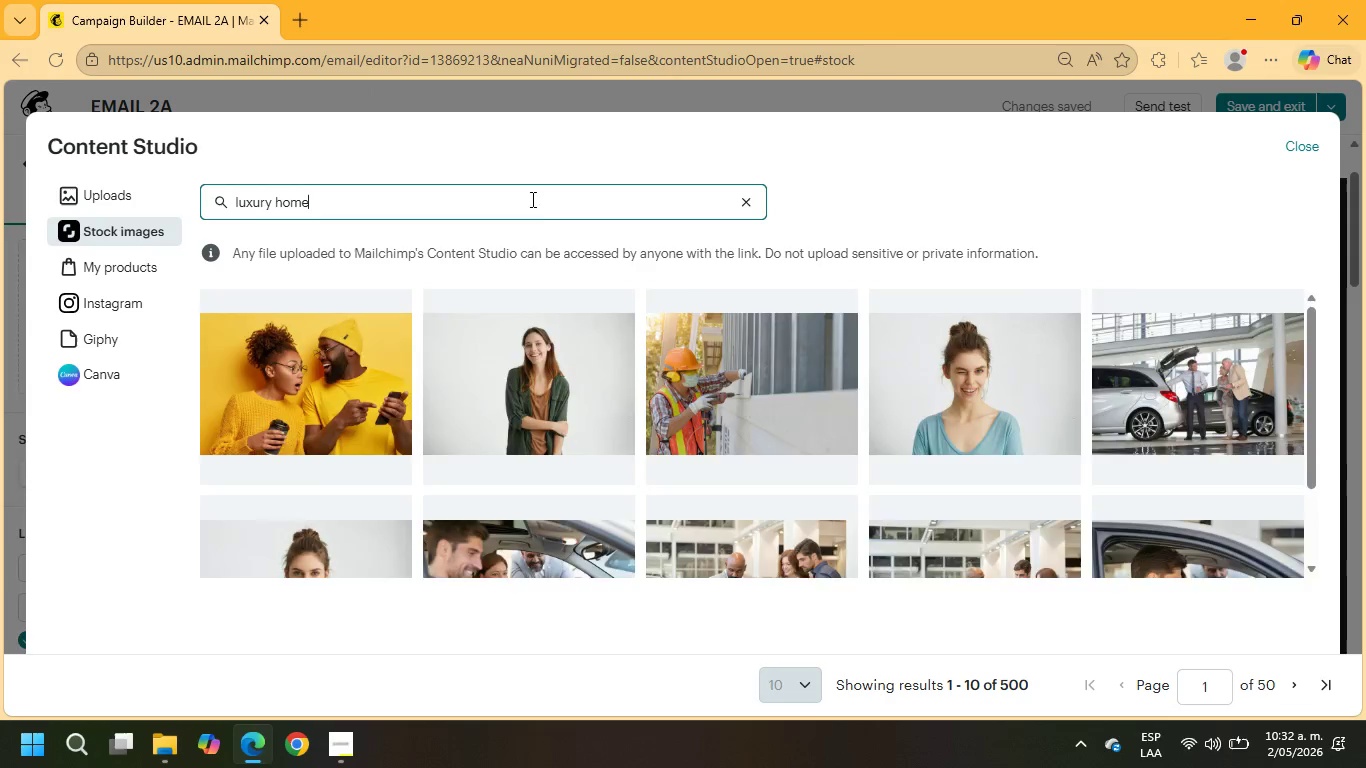 
key(Enter)
 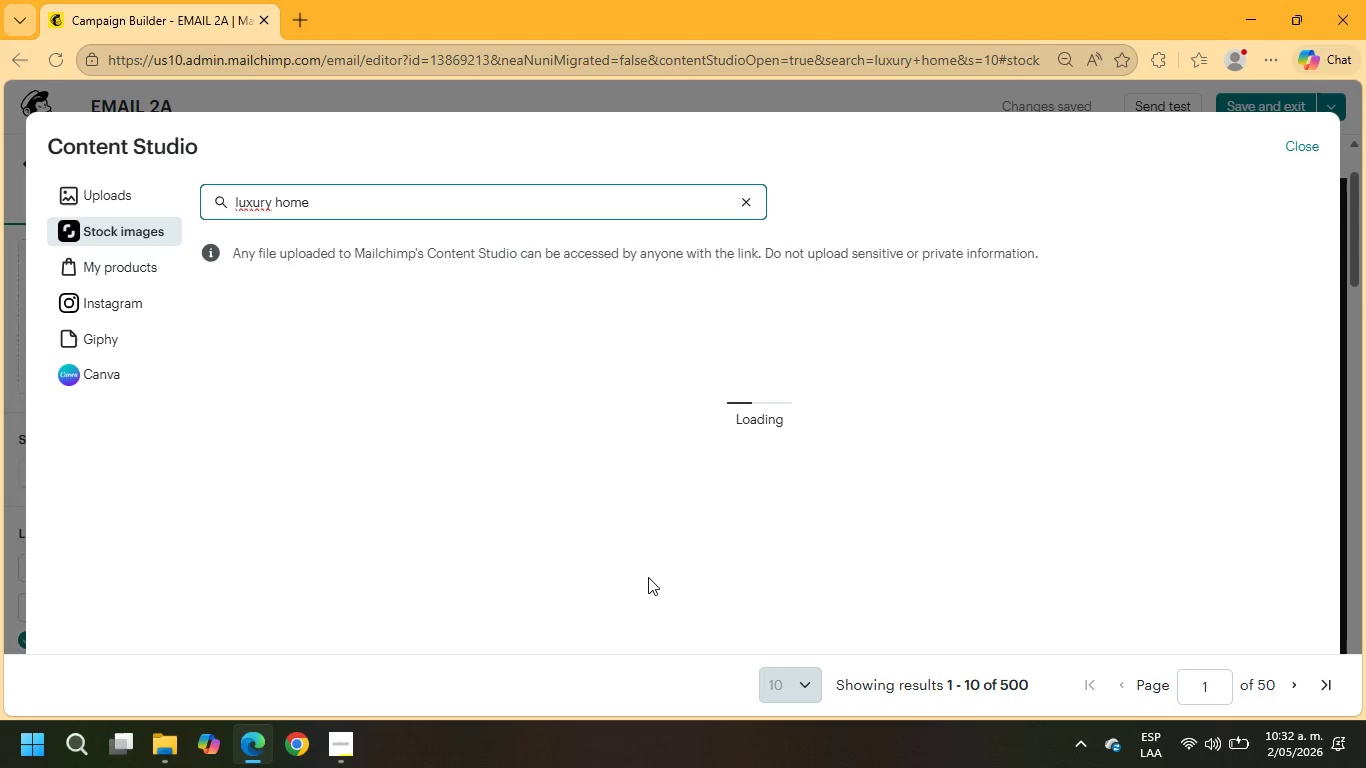 
wait(8.25)
 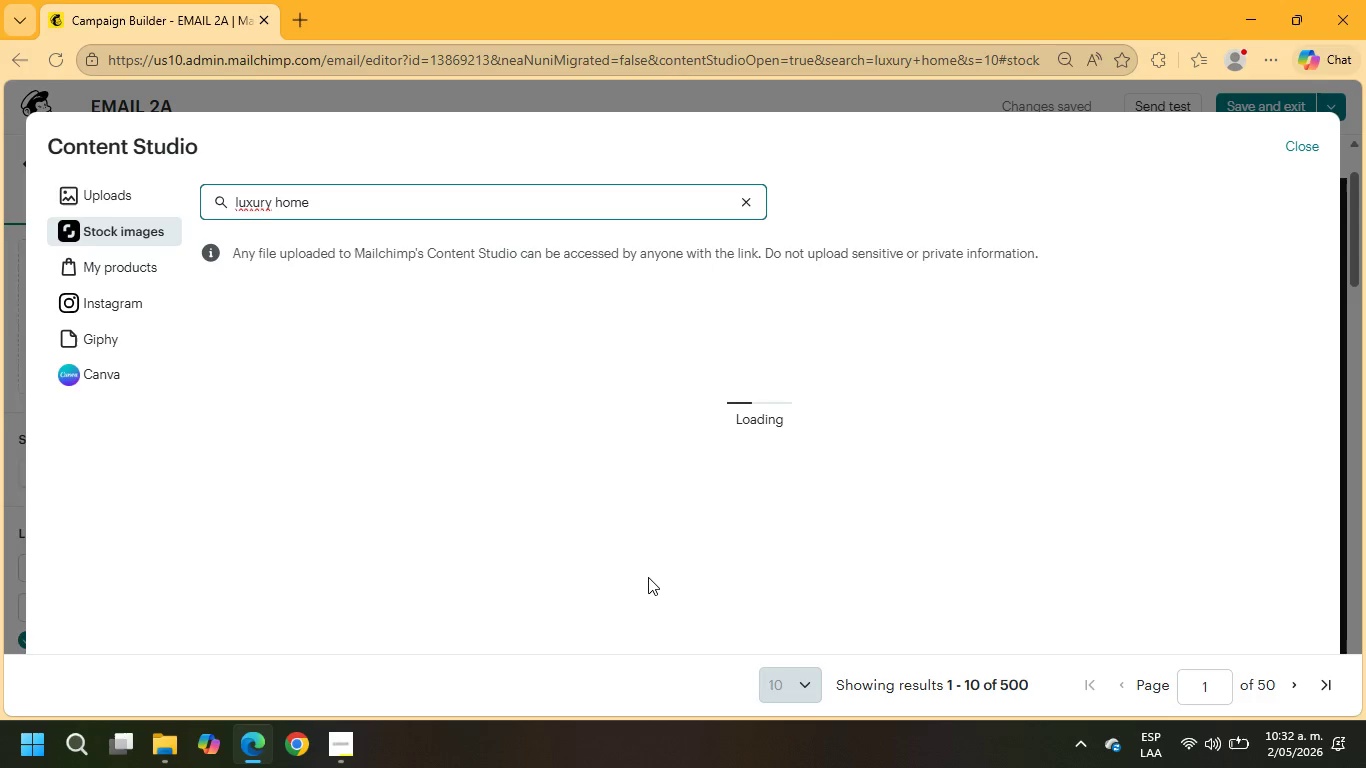 
scroll: coordinate [1020, 466], scroll_direction: down, amount: 1.0
 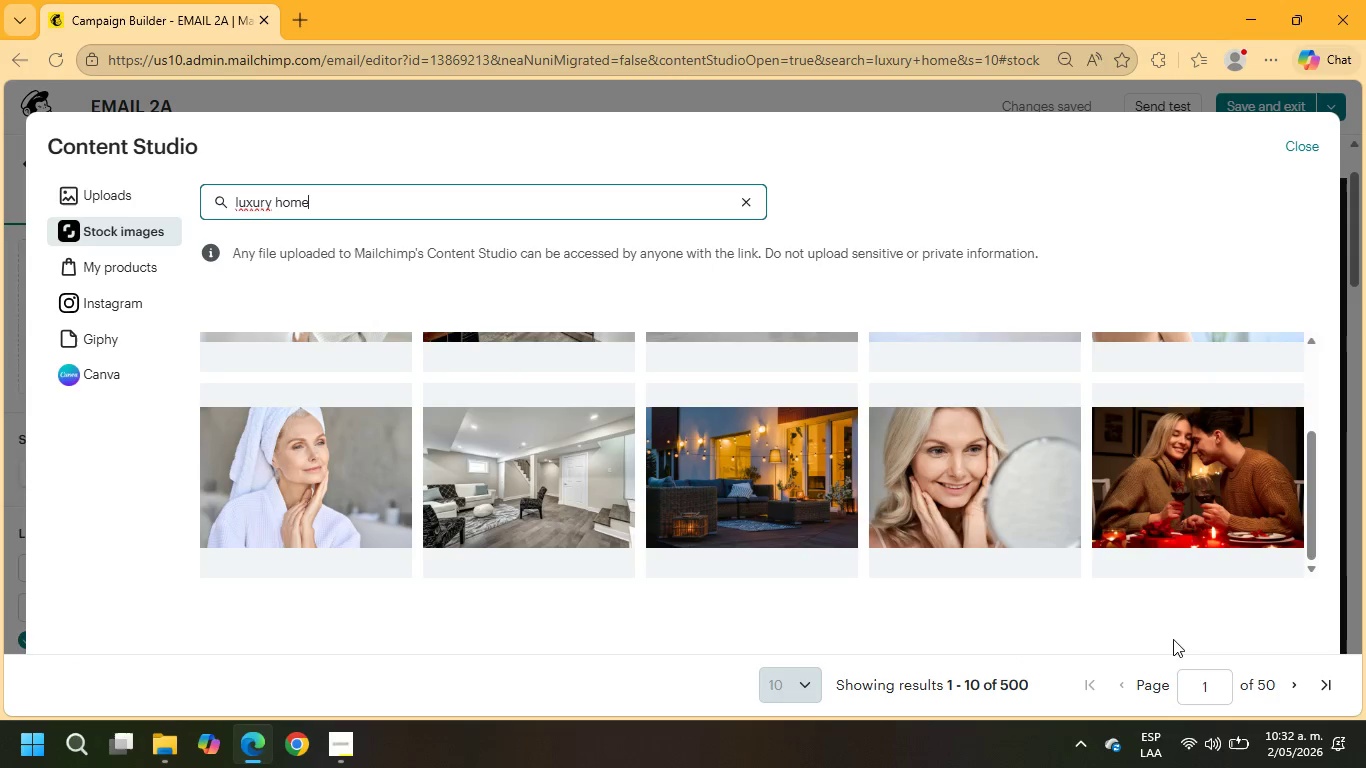 
left_click([1288, 687])
 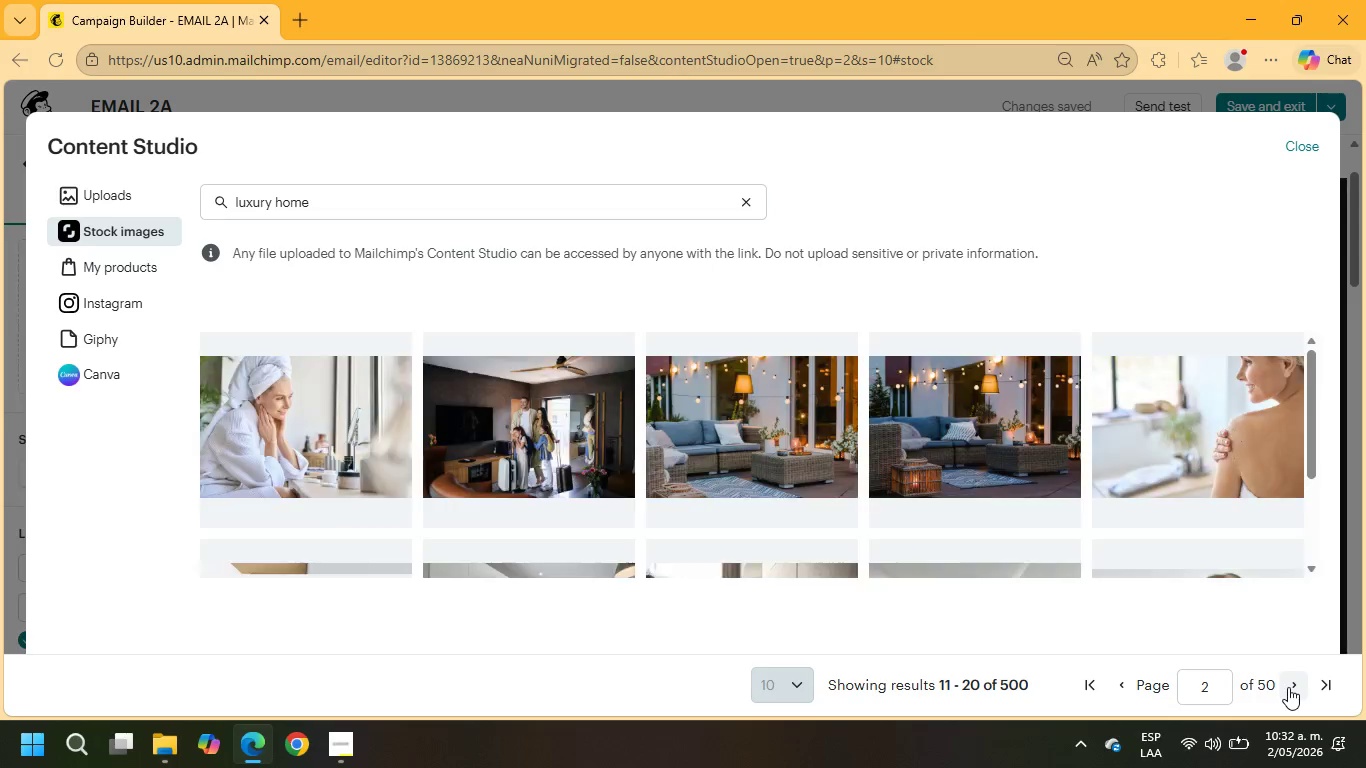 
wait(5.02)
 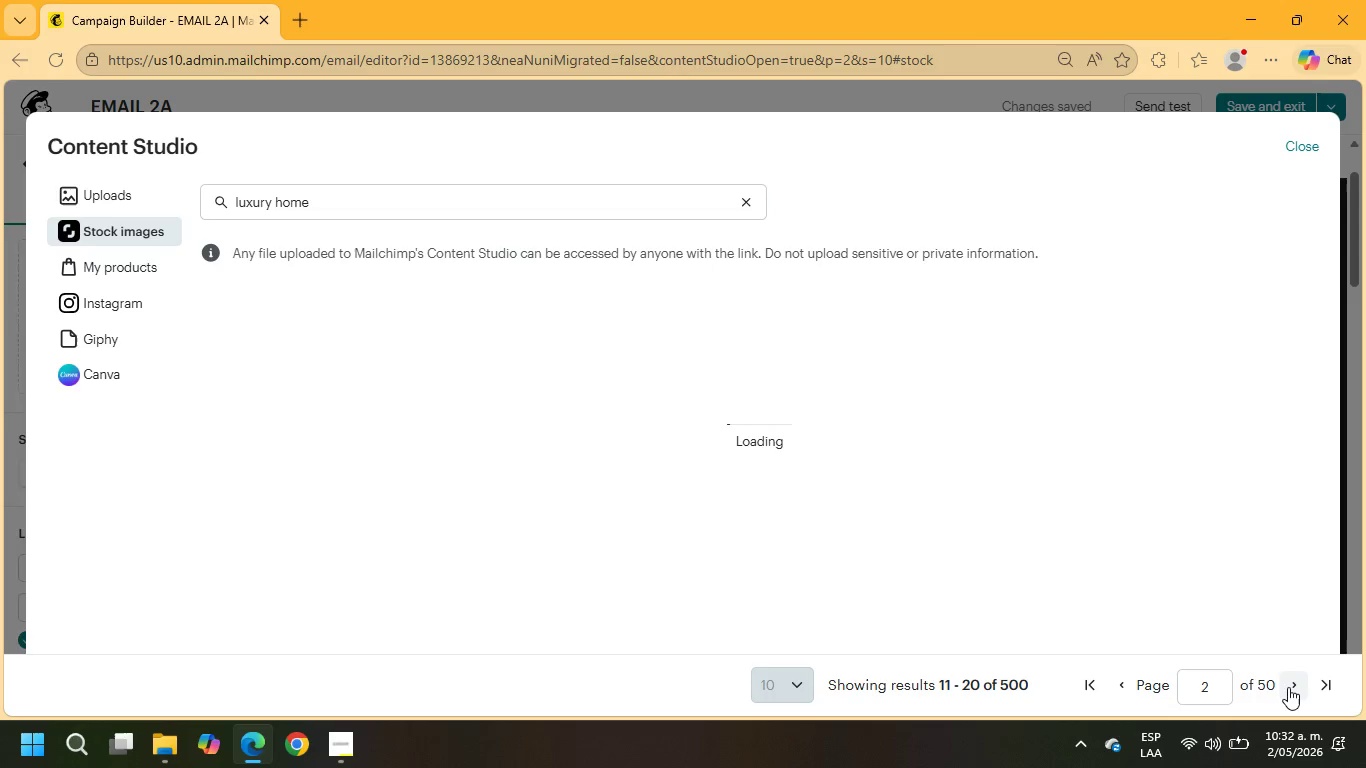 
scroll: coordinate [1106, 533], scroll_direction: down, amount: 6.0
 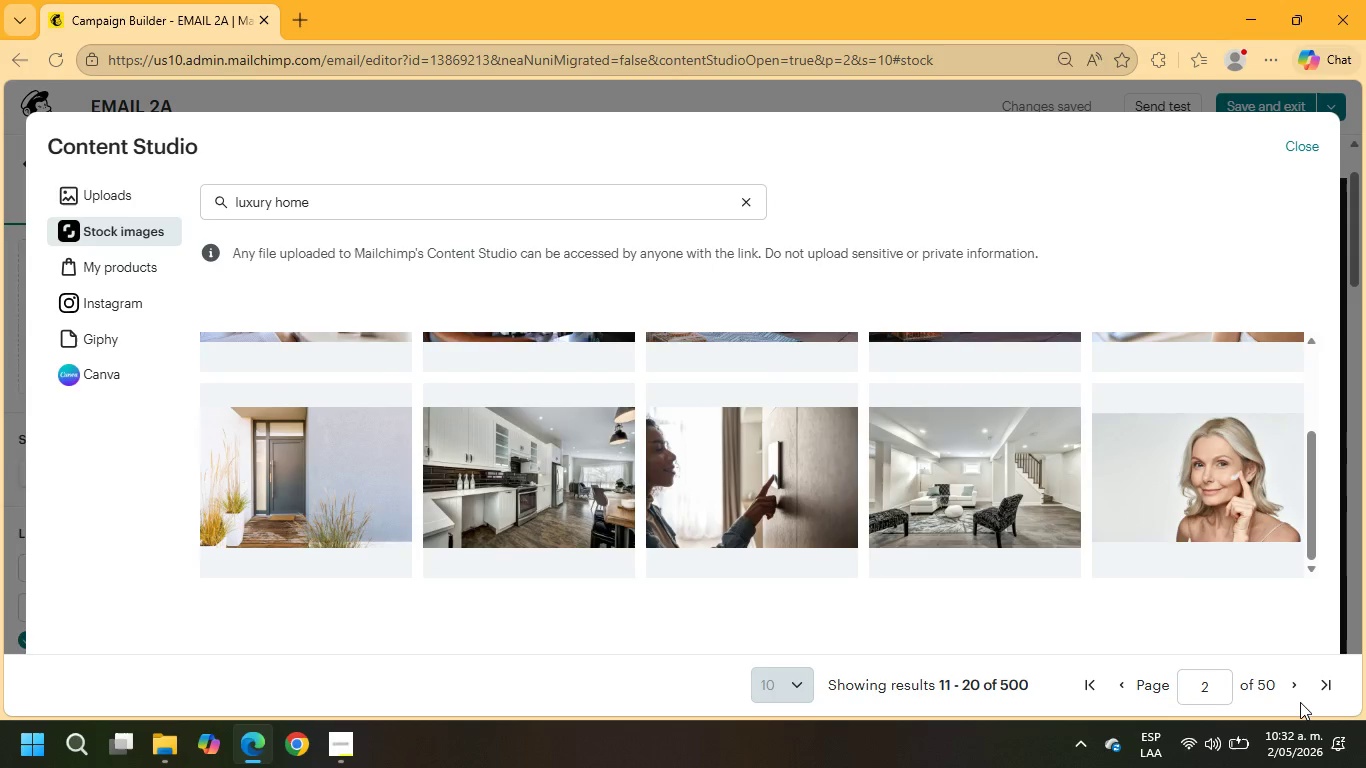 
left_click([1281, 680])
 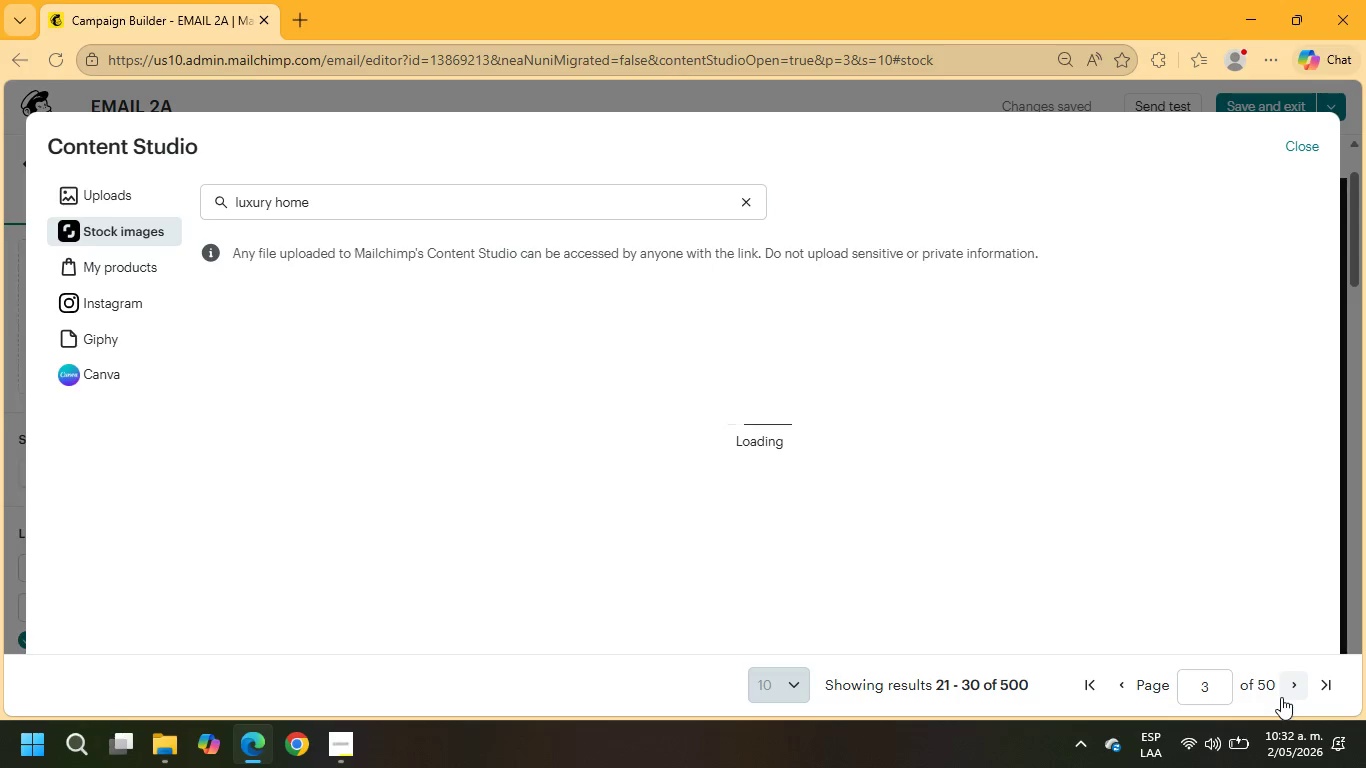 
scroll: coordinate [1194, 517], scroll_direction: down, amount: 5.0
 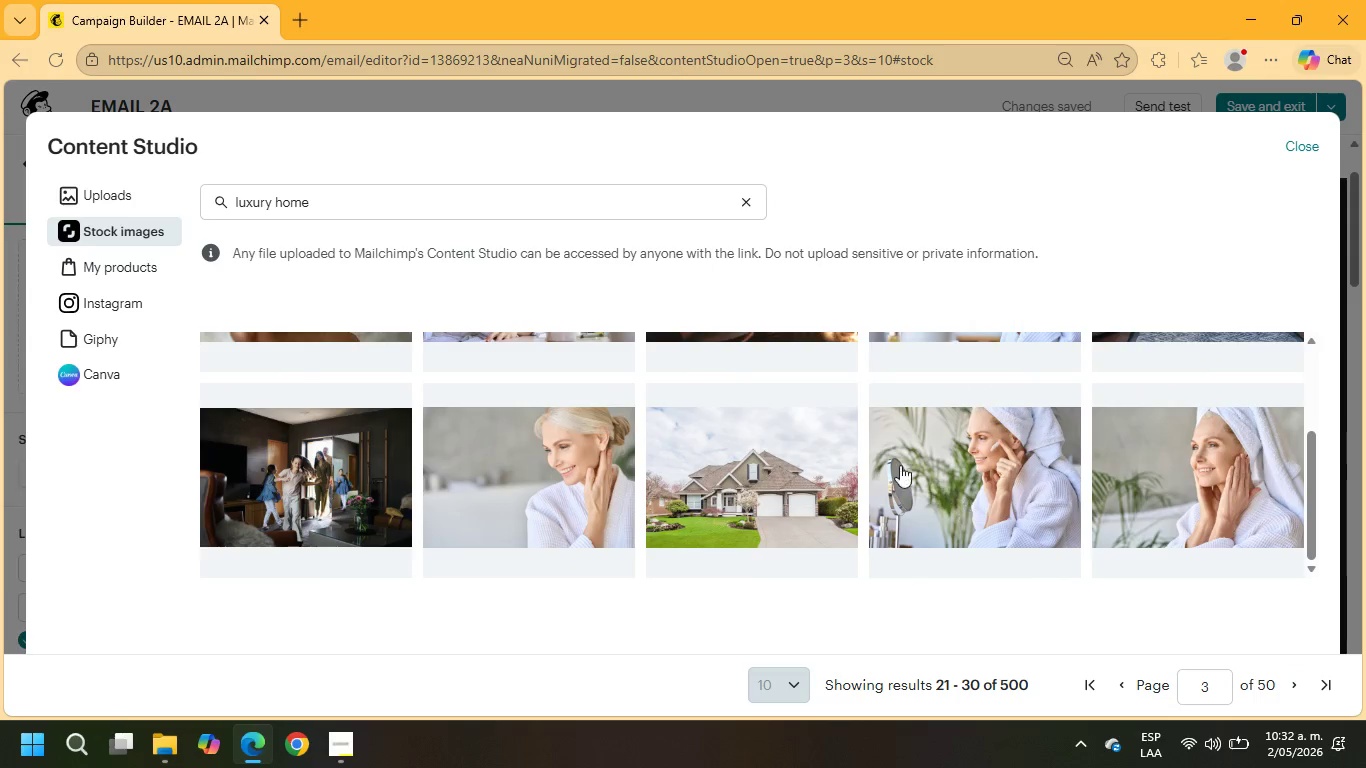 
left_click([780, 473])
 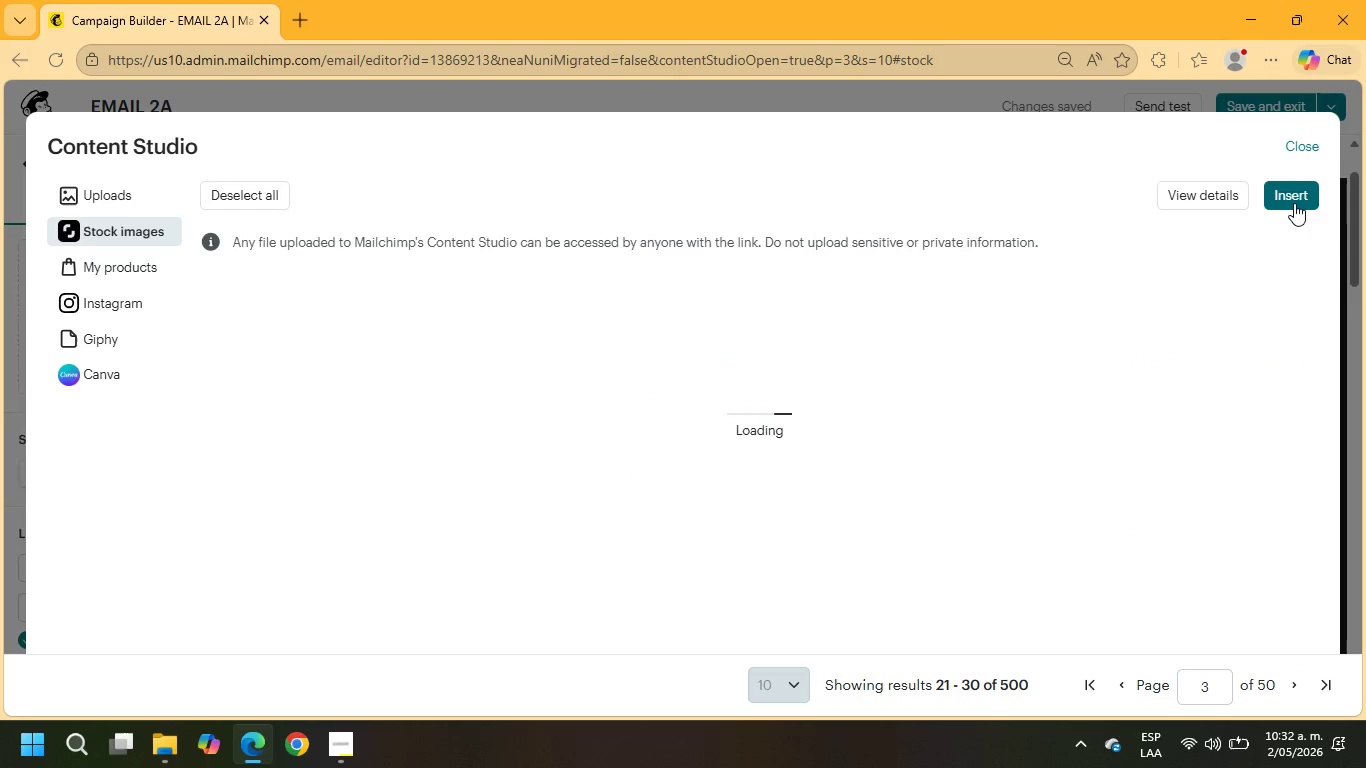 
wait(10.55)
 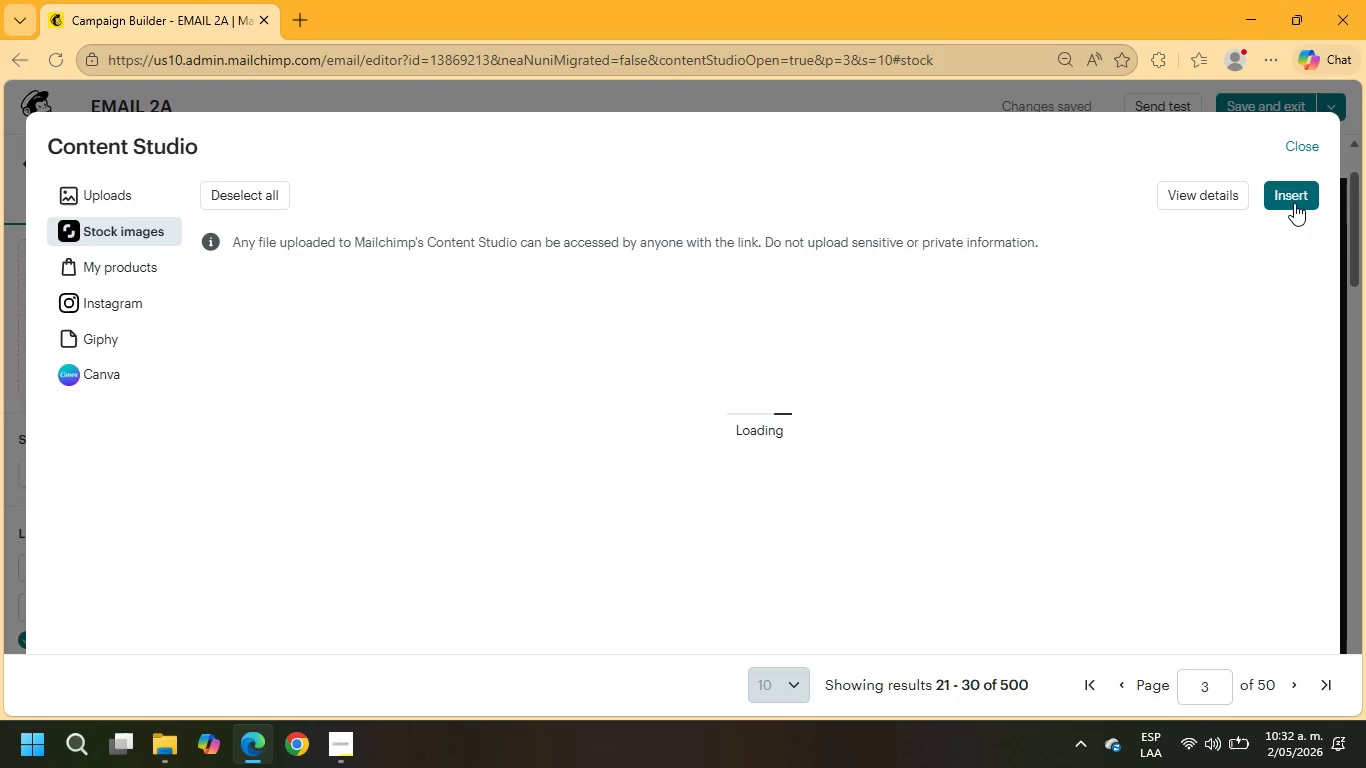 
scroll: coordinate [550, 425], scroll_direction: down, amount: 3.0
 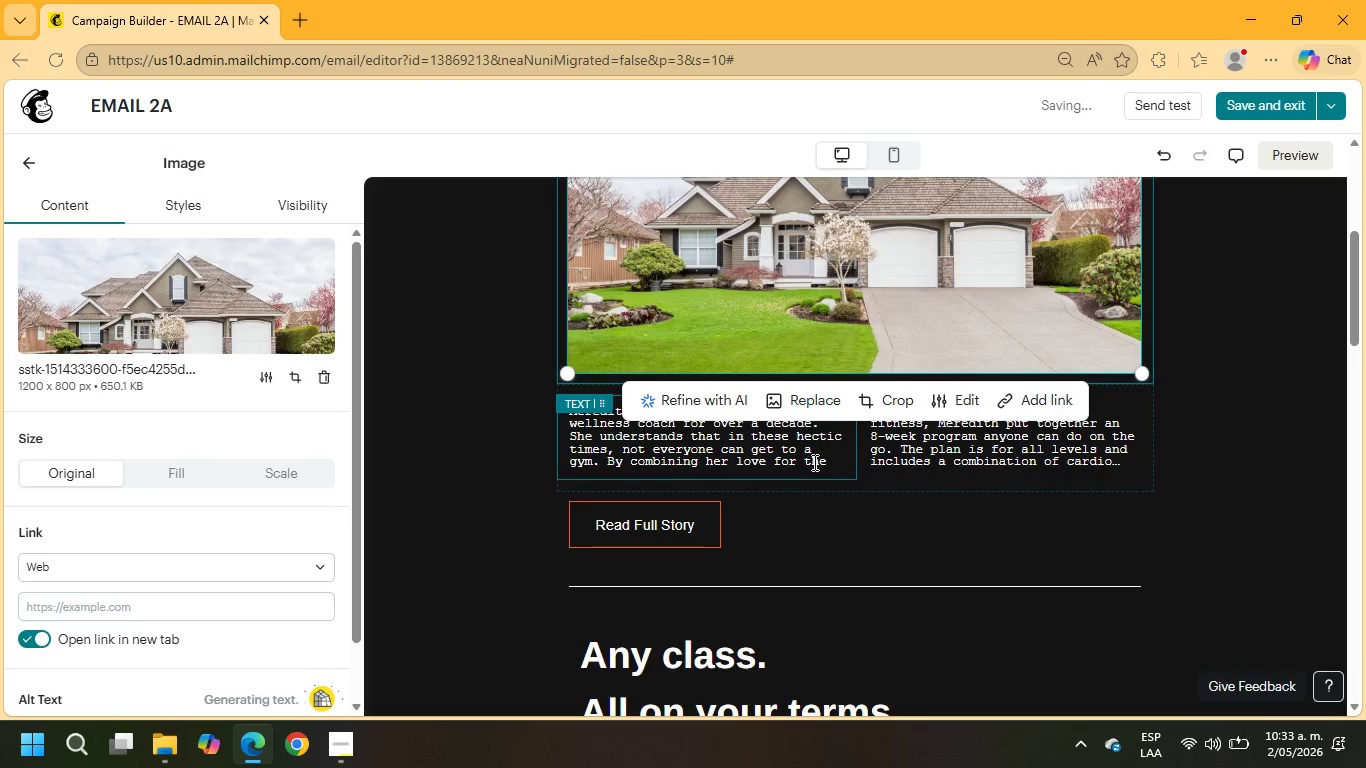 
left_click_drag(start_coordinate=[830, 461], to_coordinate=[551, 409])
 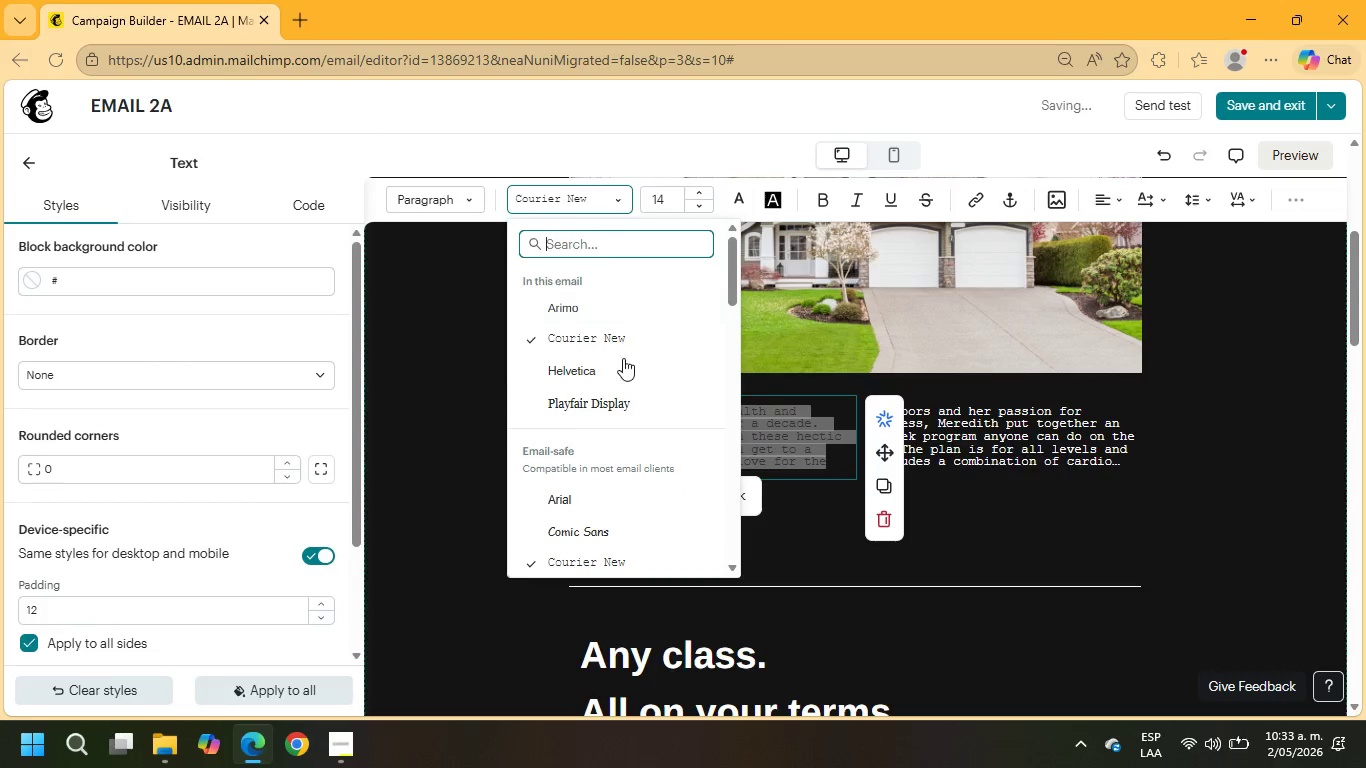 
left_click([623, 396])
 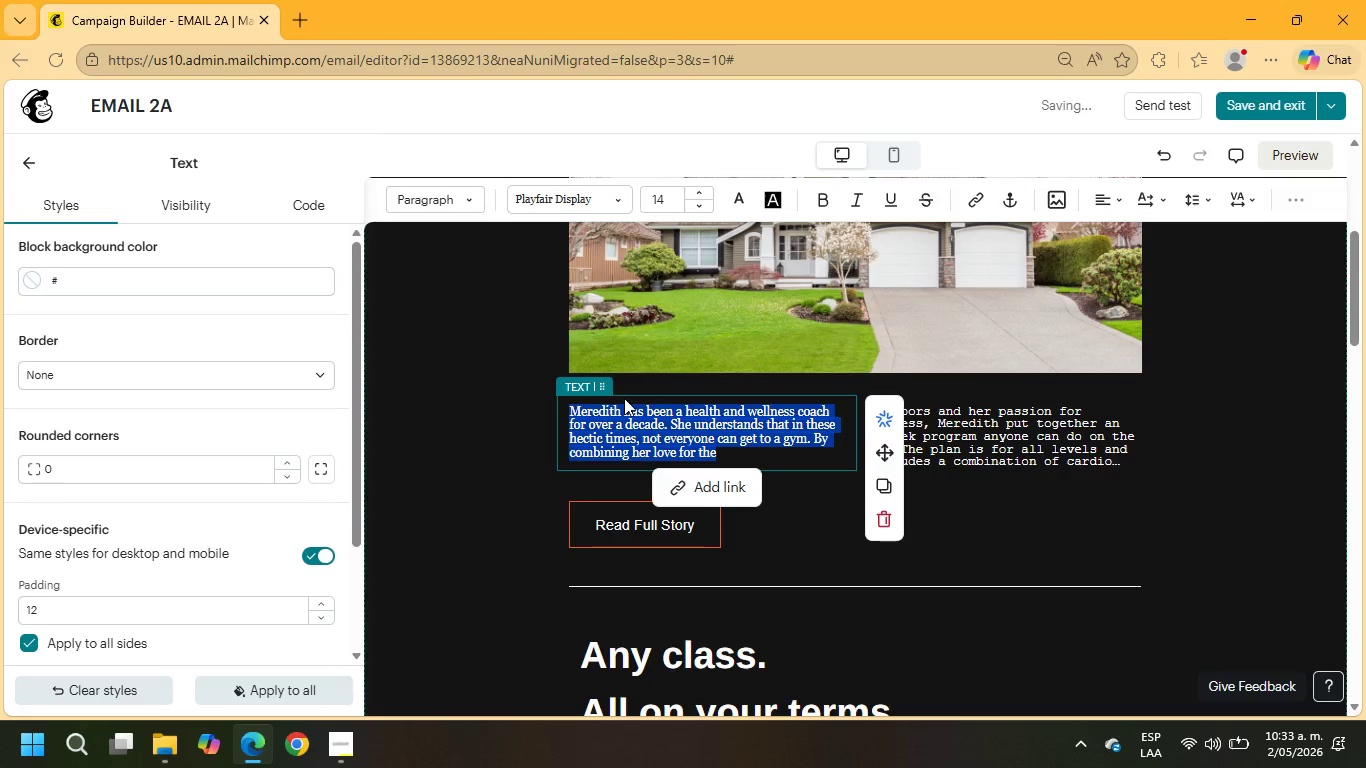 
type(_The)
key(Backspace)
key(Backspace)
key(Backspace)
key(Backspace)
type(The result was a listing presentation designed to inmediately capture buyer attention online.)
 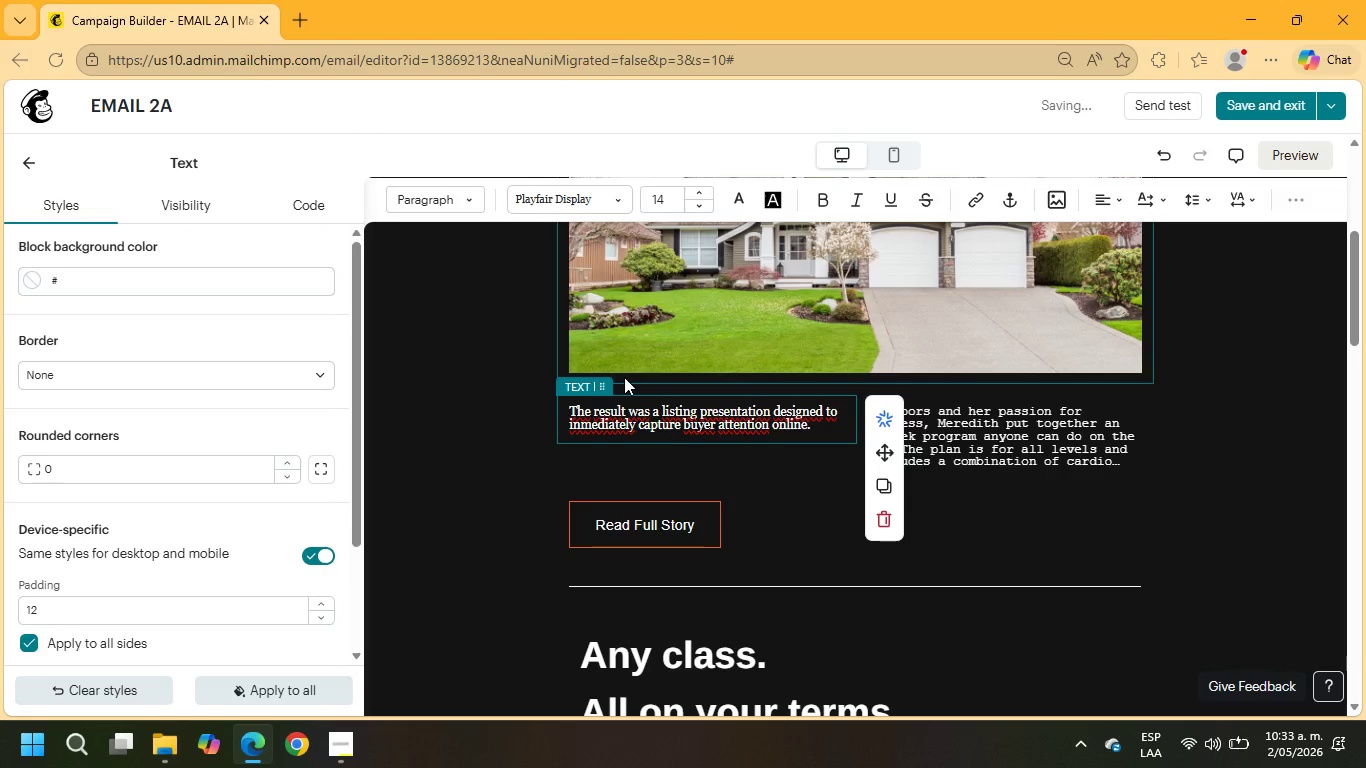 
key(Enter)
 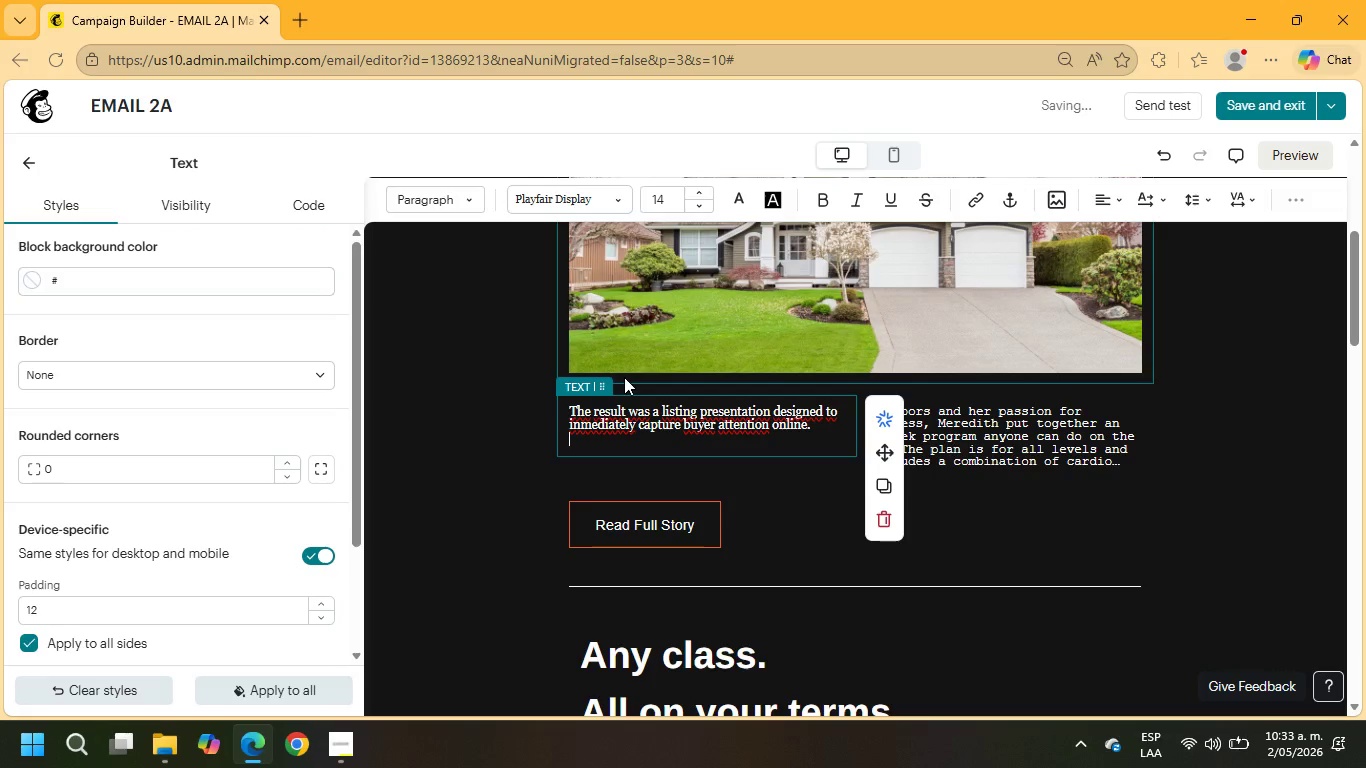 
key(Enter)
 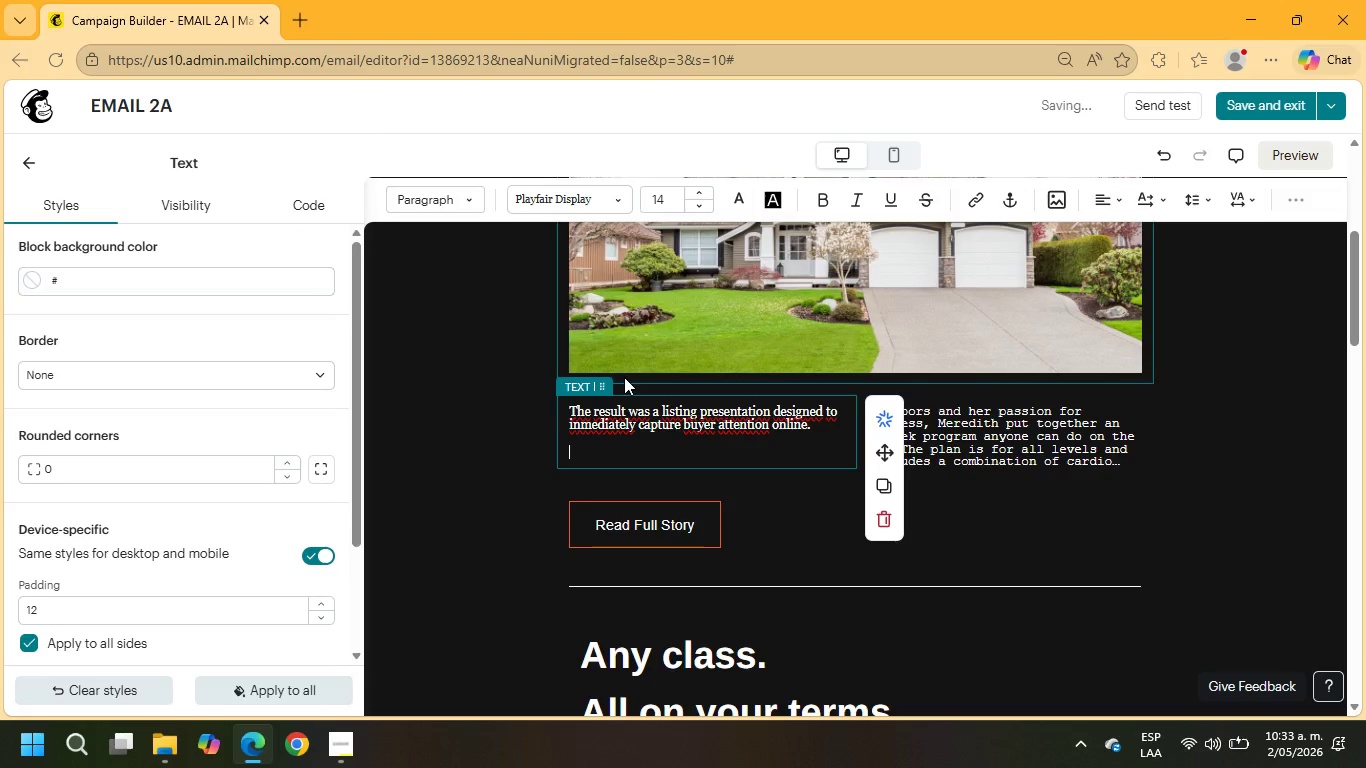 
type(As more buyers begin their searc)
 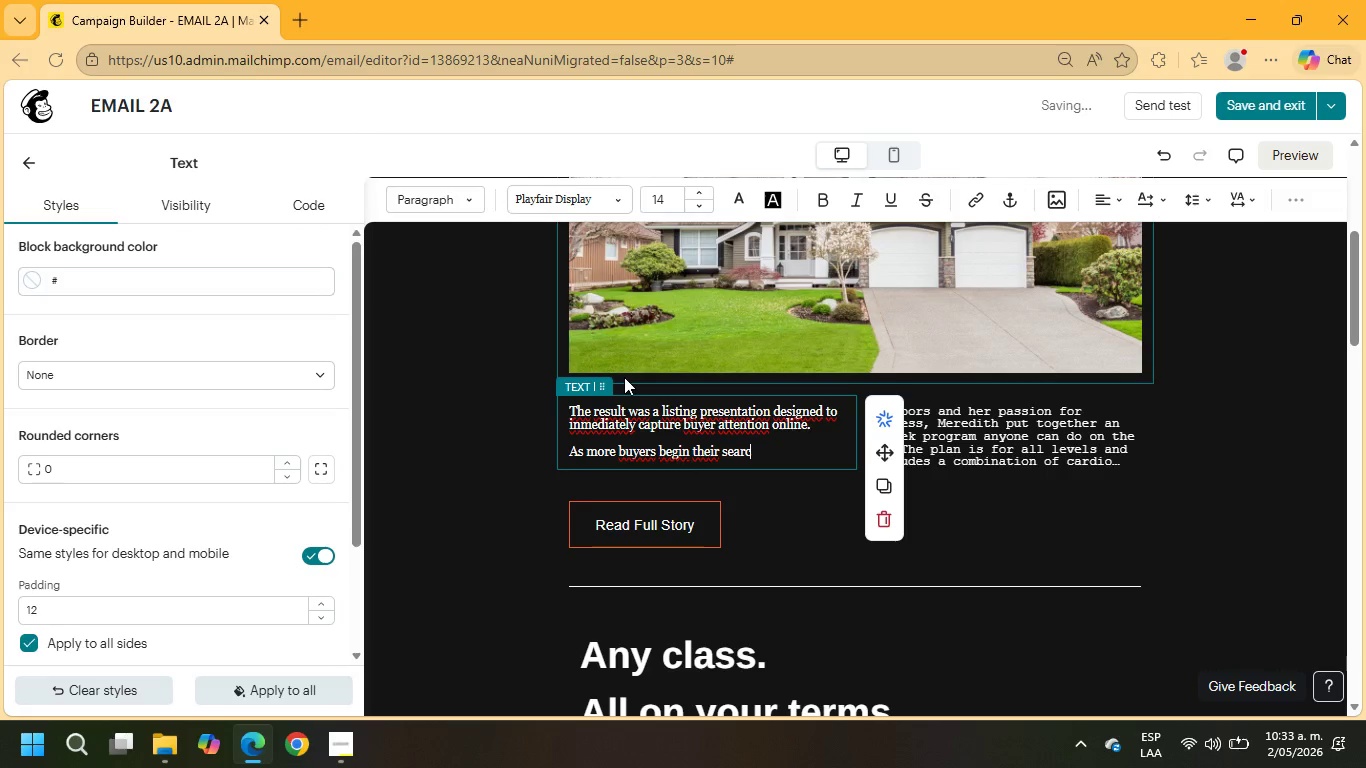 
type(h digitally, elevated)
 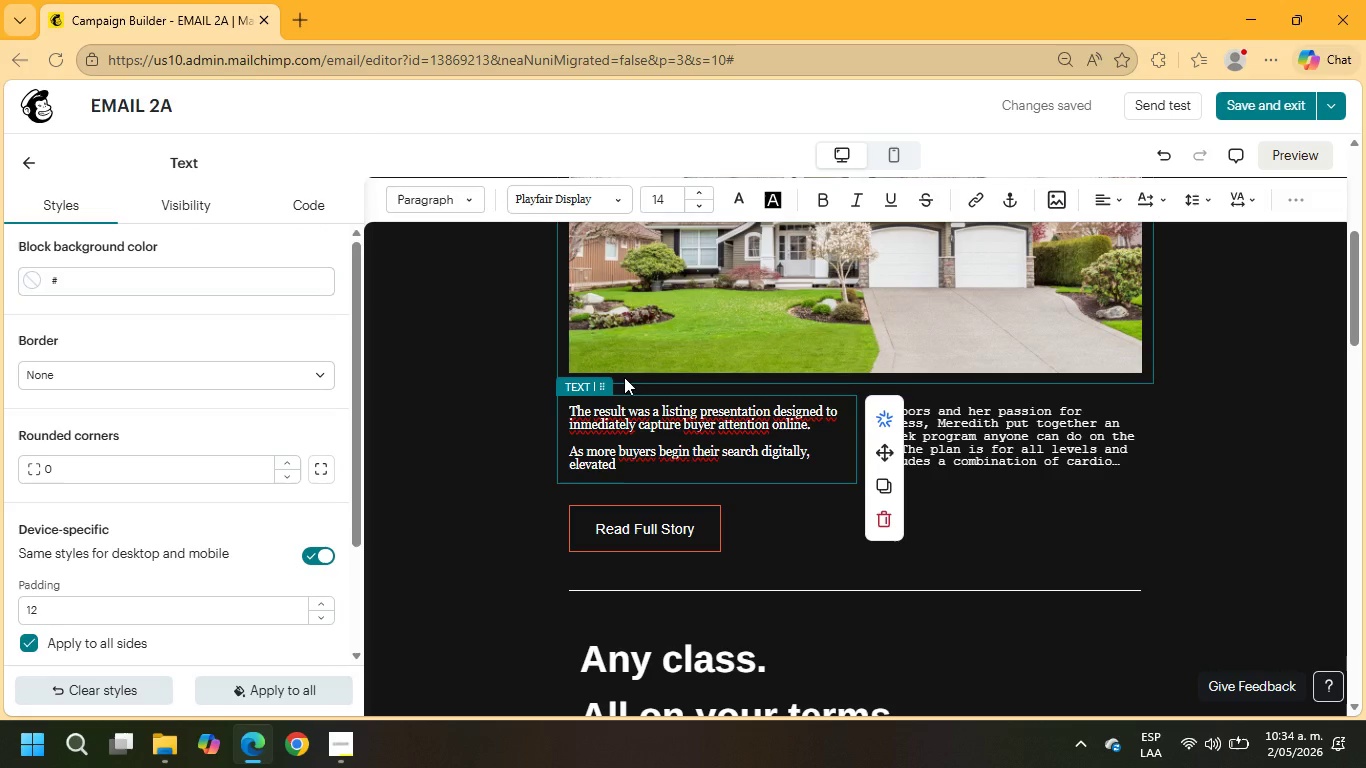 
wait(6.44)
 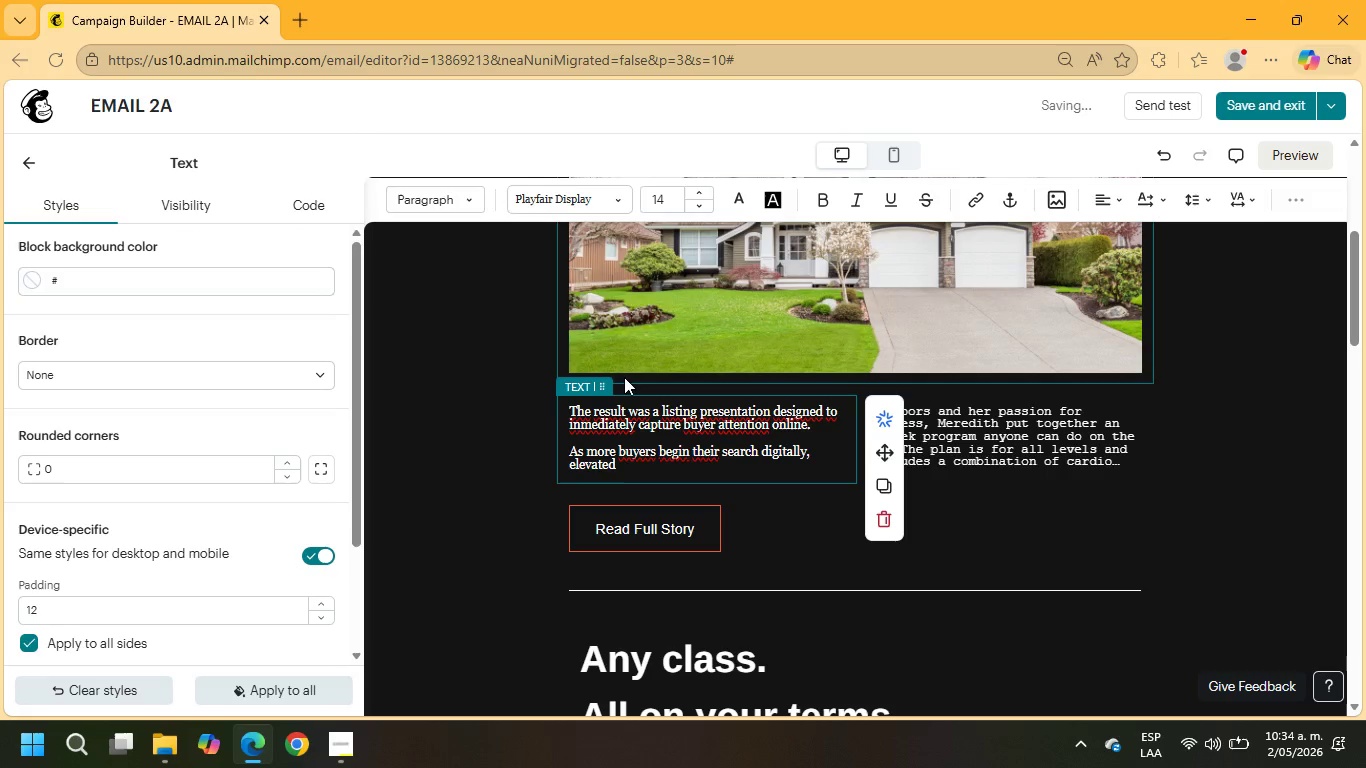 
type( media is becoming one of the st)
 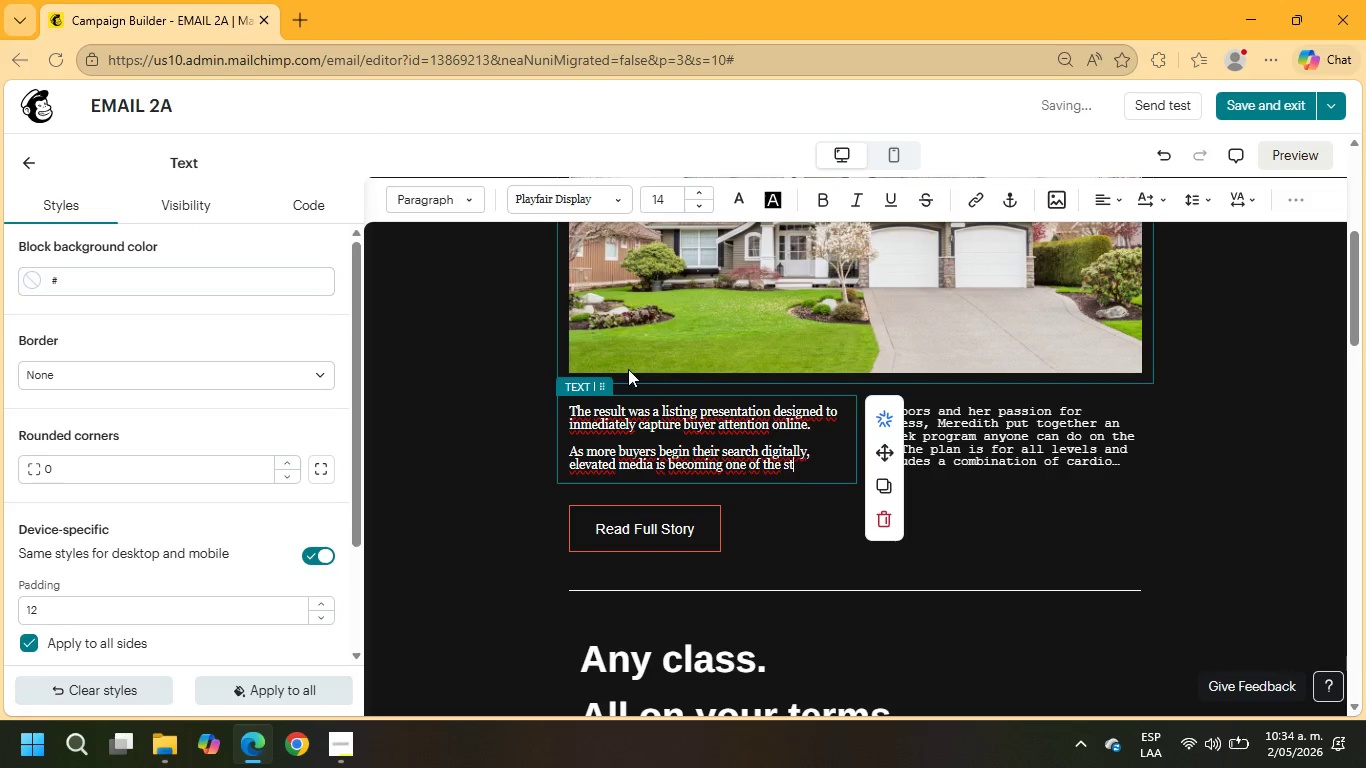 
type(rongest differentiator)
 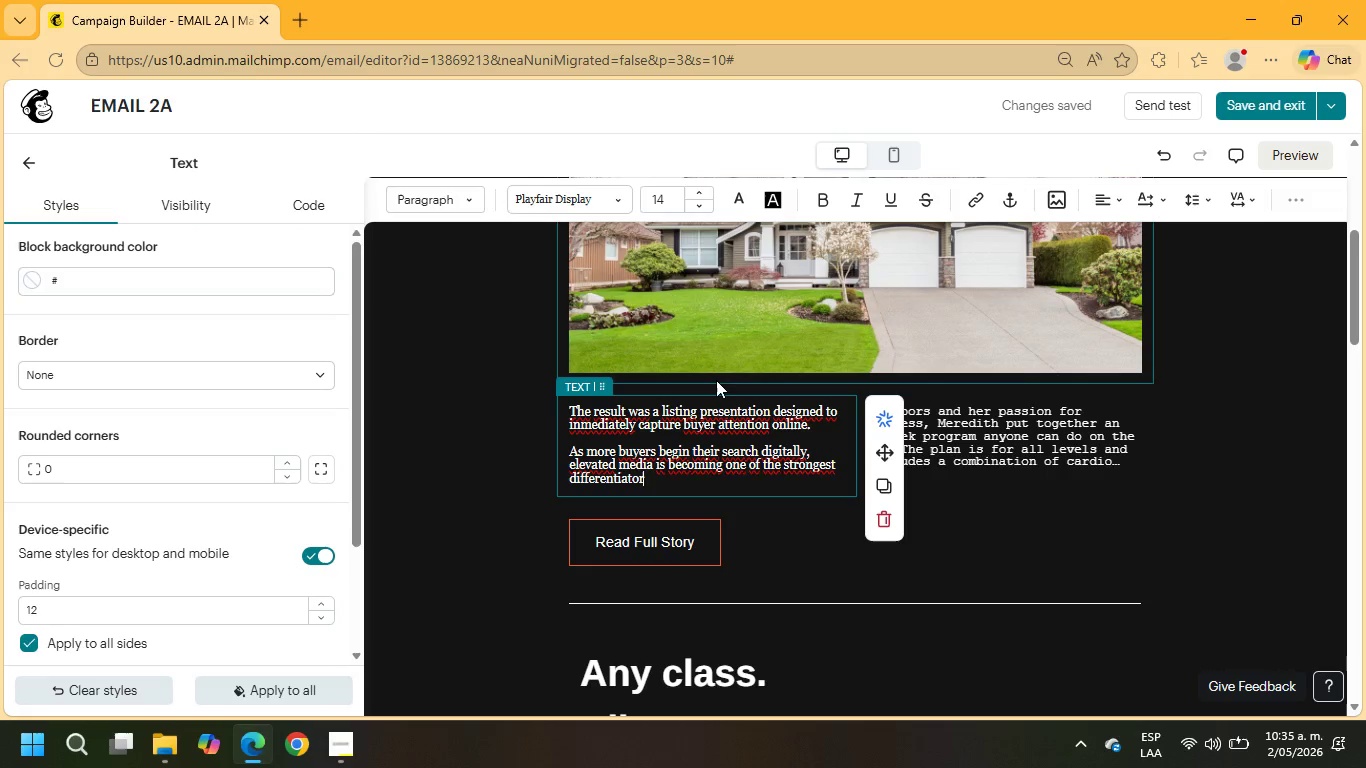 
wait(75.31)
 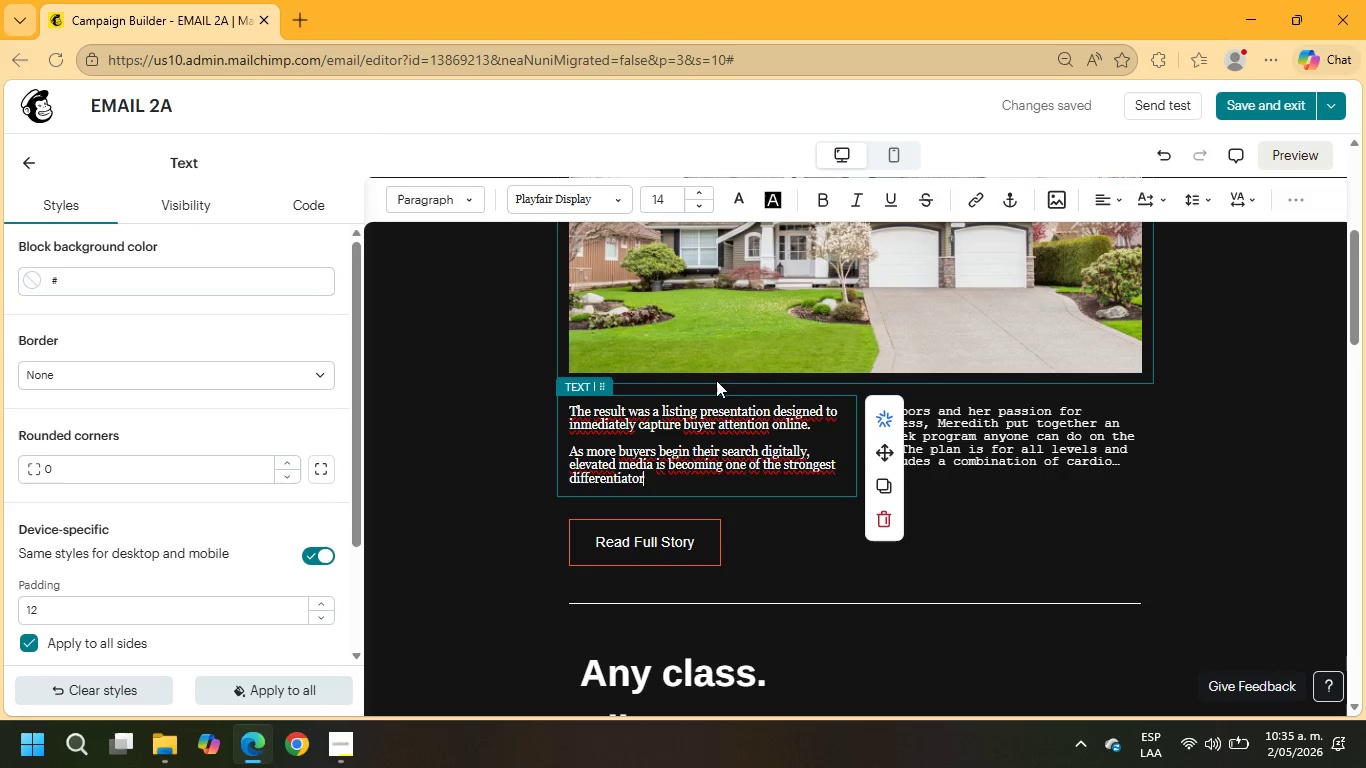 
type( in compep)
key(Backspace)
type(titive markets.)
 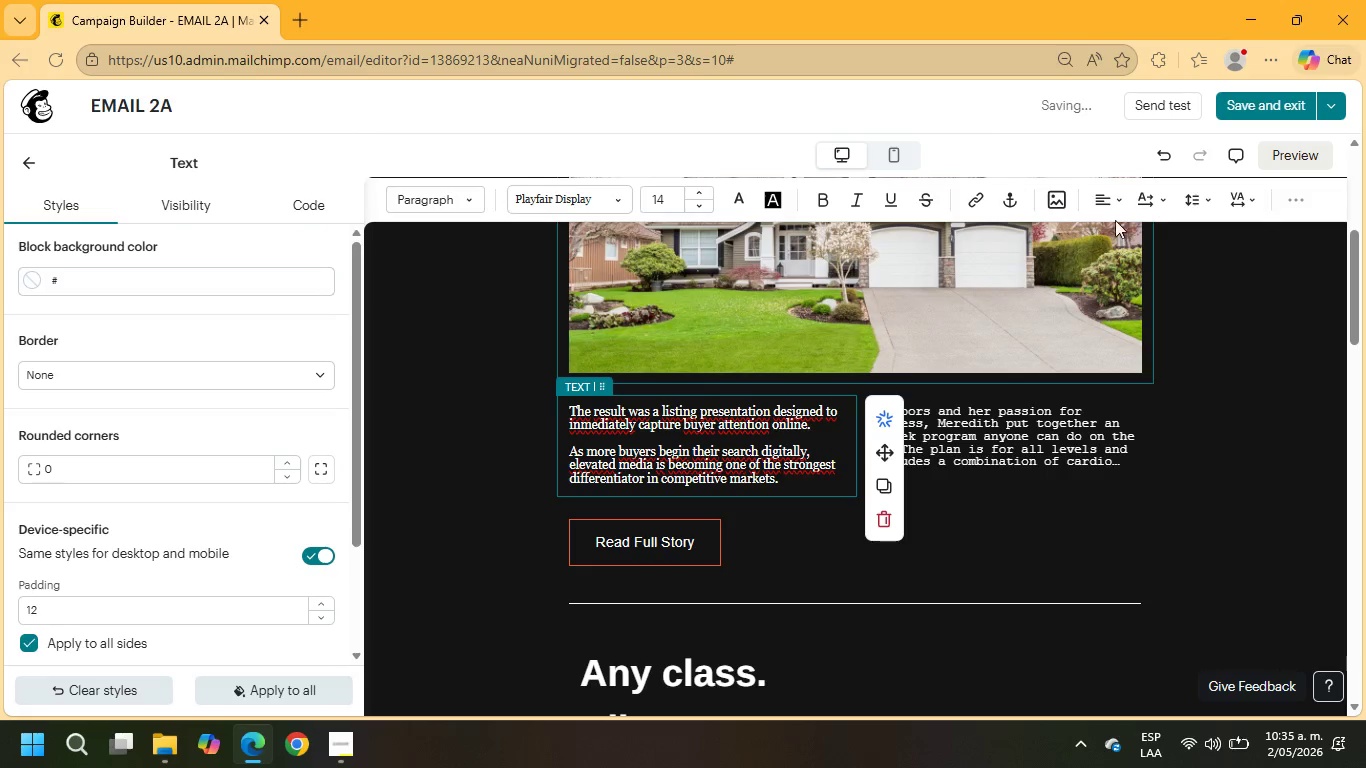 
left_click([1068, 470])
 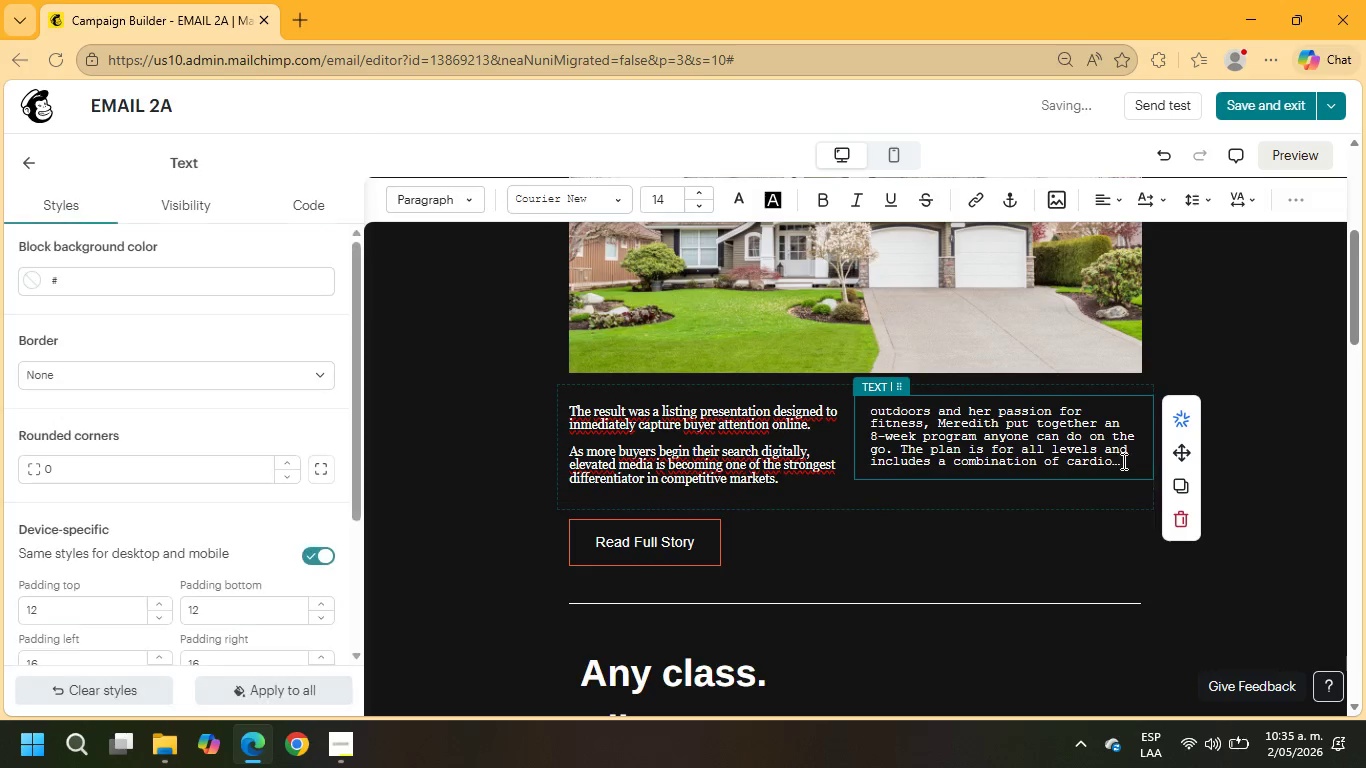 
left_click_drag(start_coordinate=[1125, 461], to_coordinate=[836, 401])
 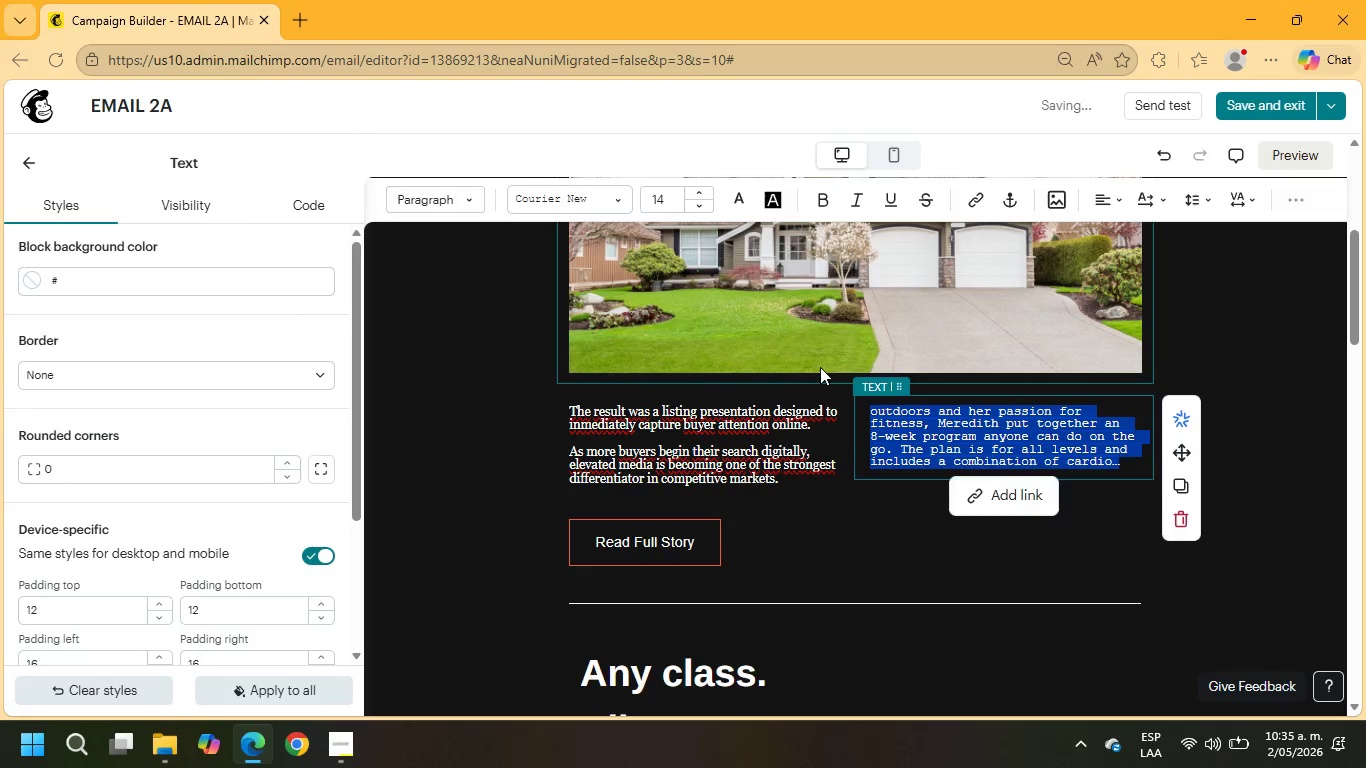 
type(Take a look at a few highlights from the project below)
 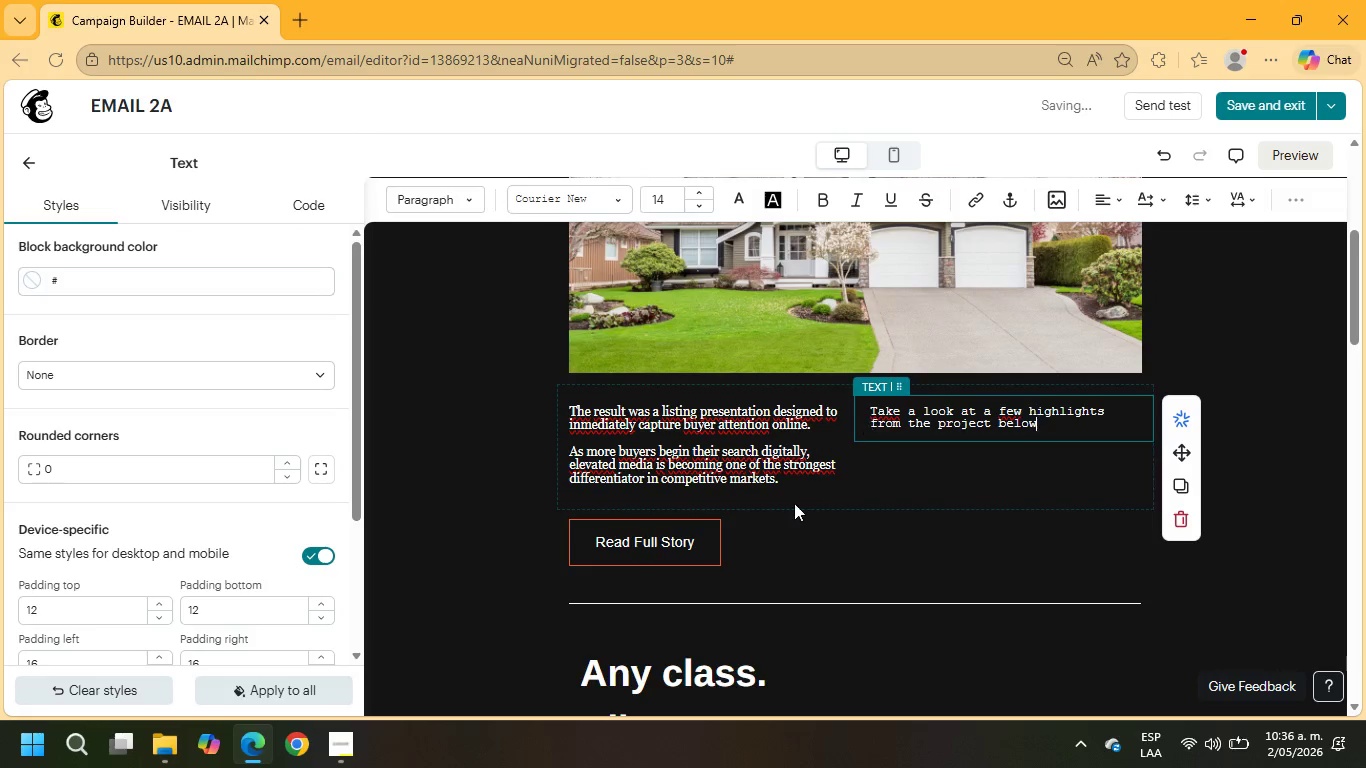 
left_click([777, 481])
 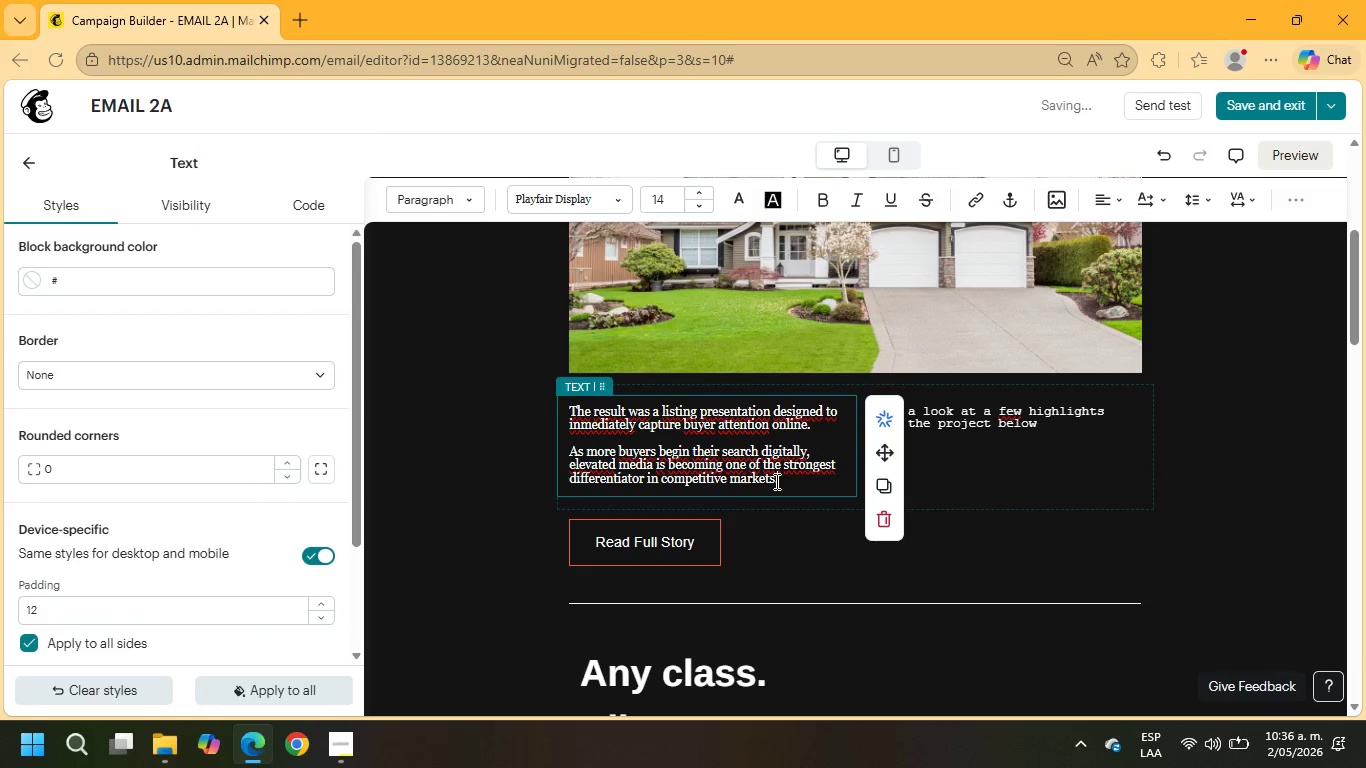 
left_click_drag(start_coordinate=[779, 479], to_coordinate=[559, 409])
 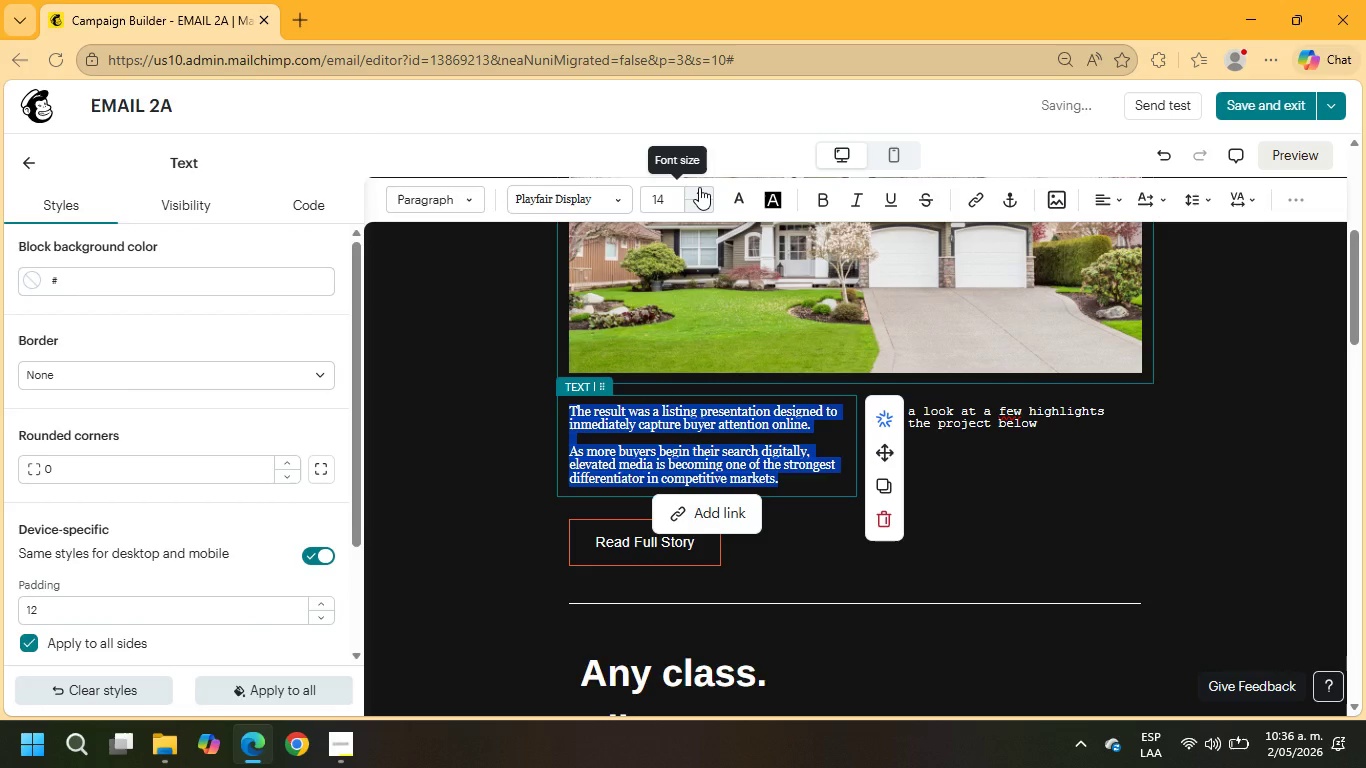 
left_click([699, 187])
 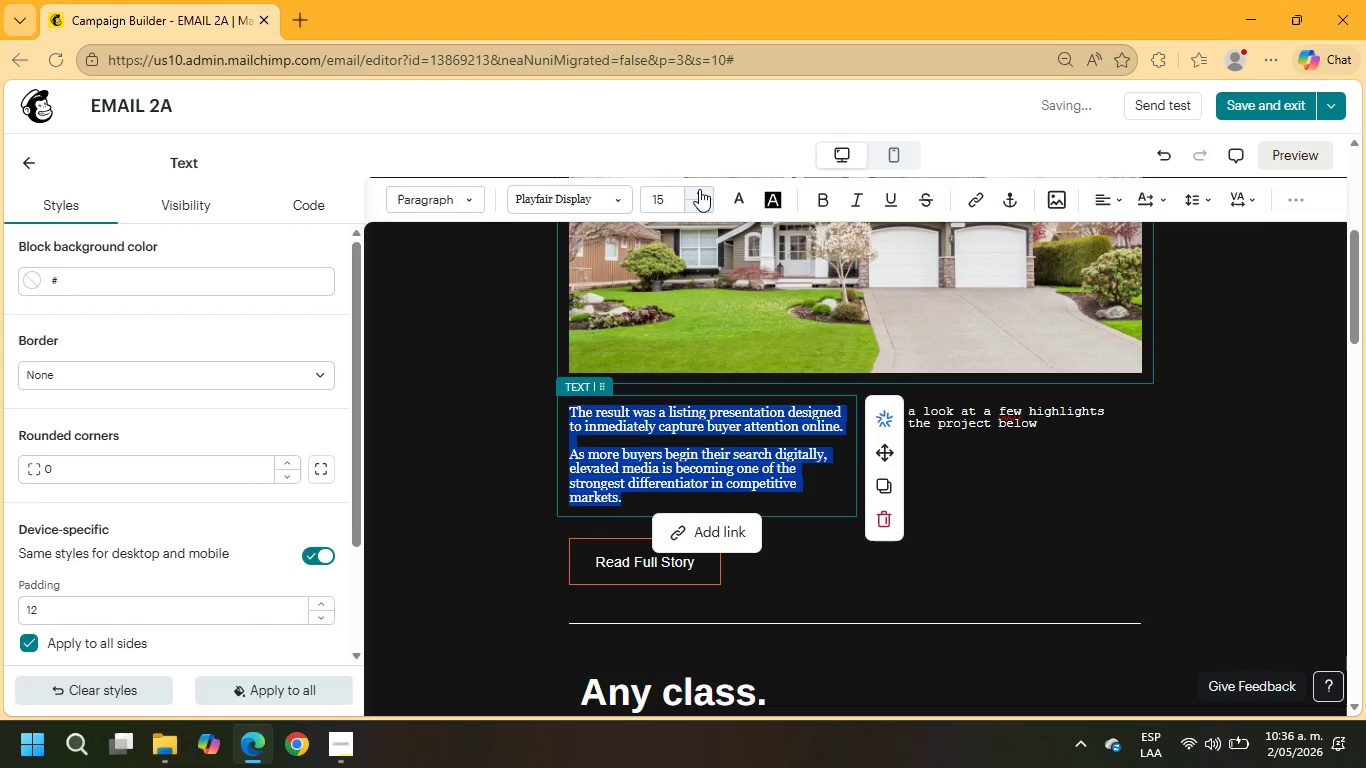 
left_click([699, 189])
 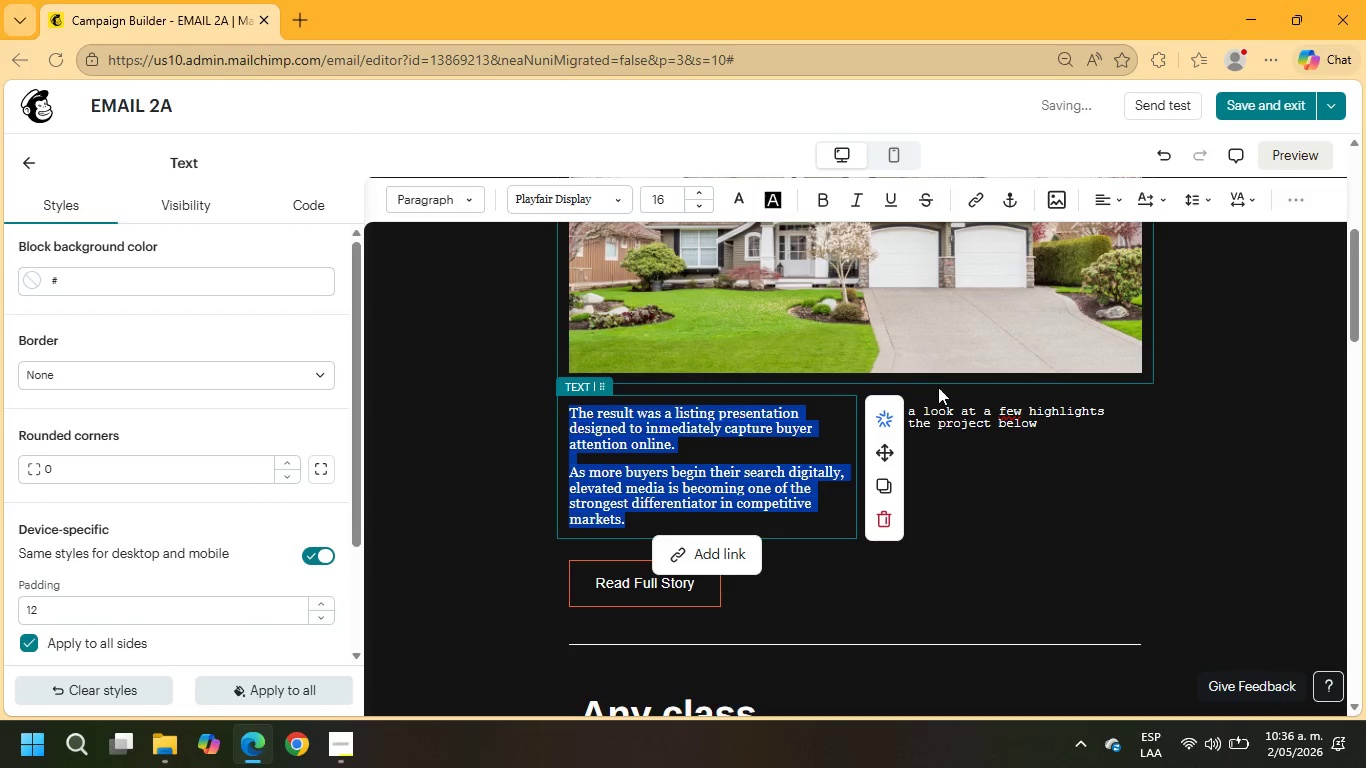 
left_click([961, 408])
 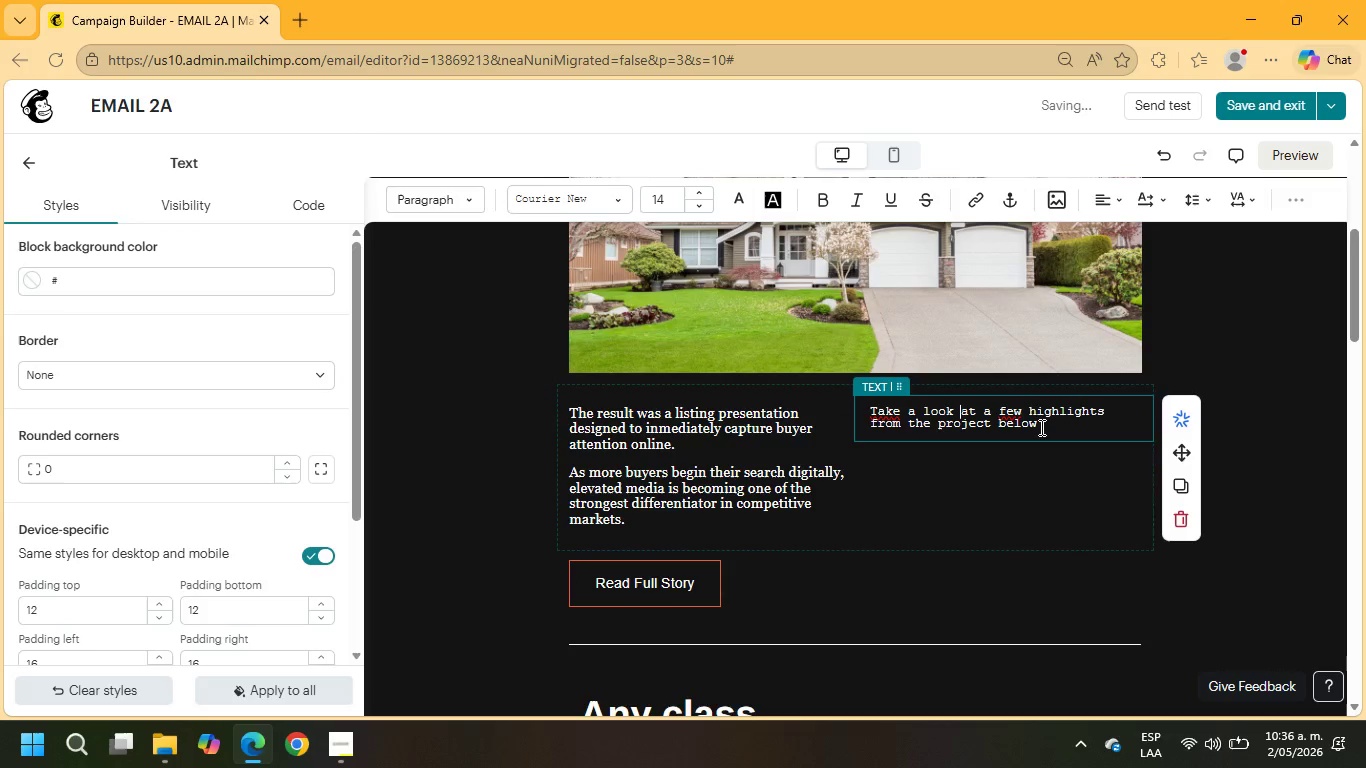 
left_click_drag(start_coordinate=[1043, 425], to_coordinate=[849, 408])
 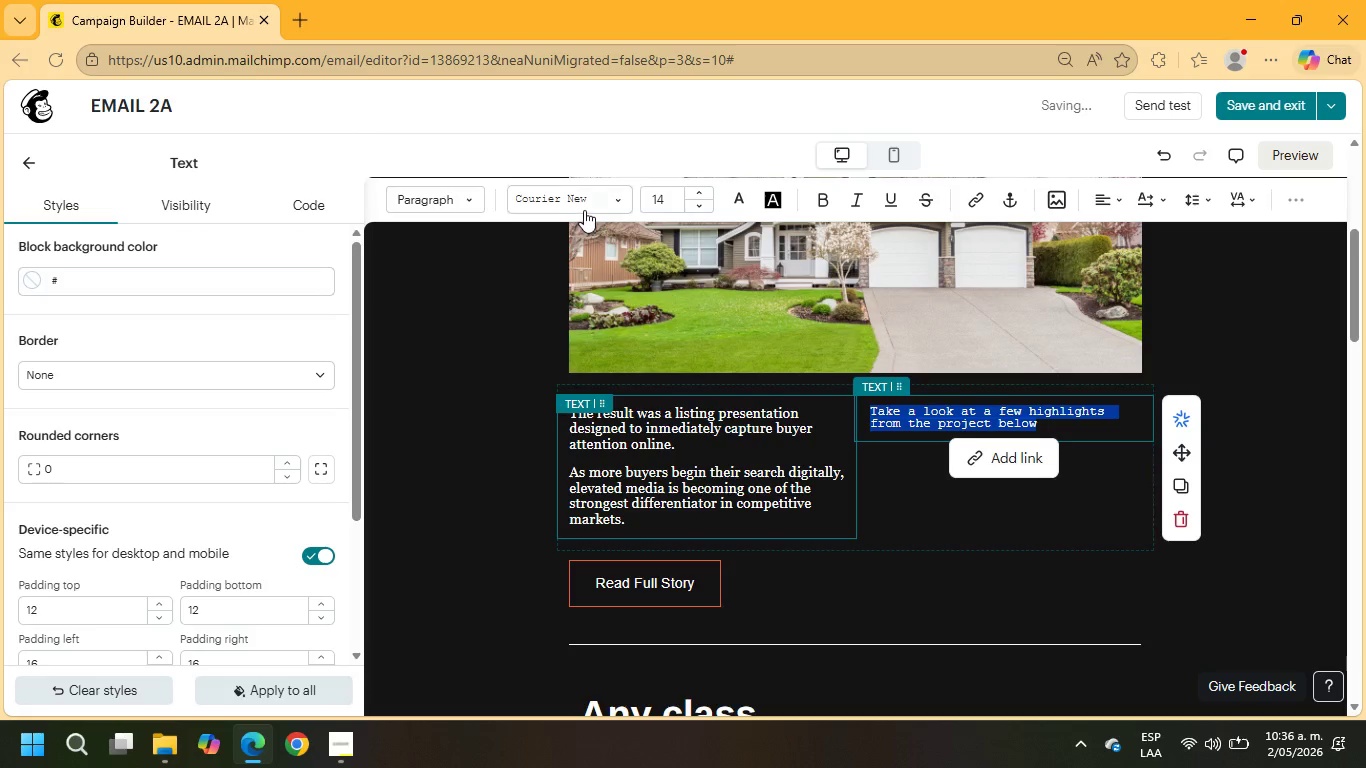 
left_click([584, 210])
 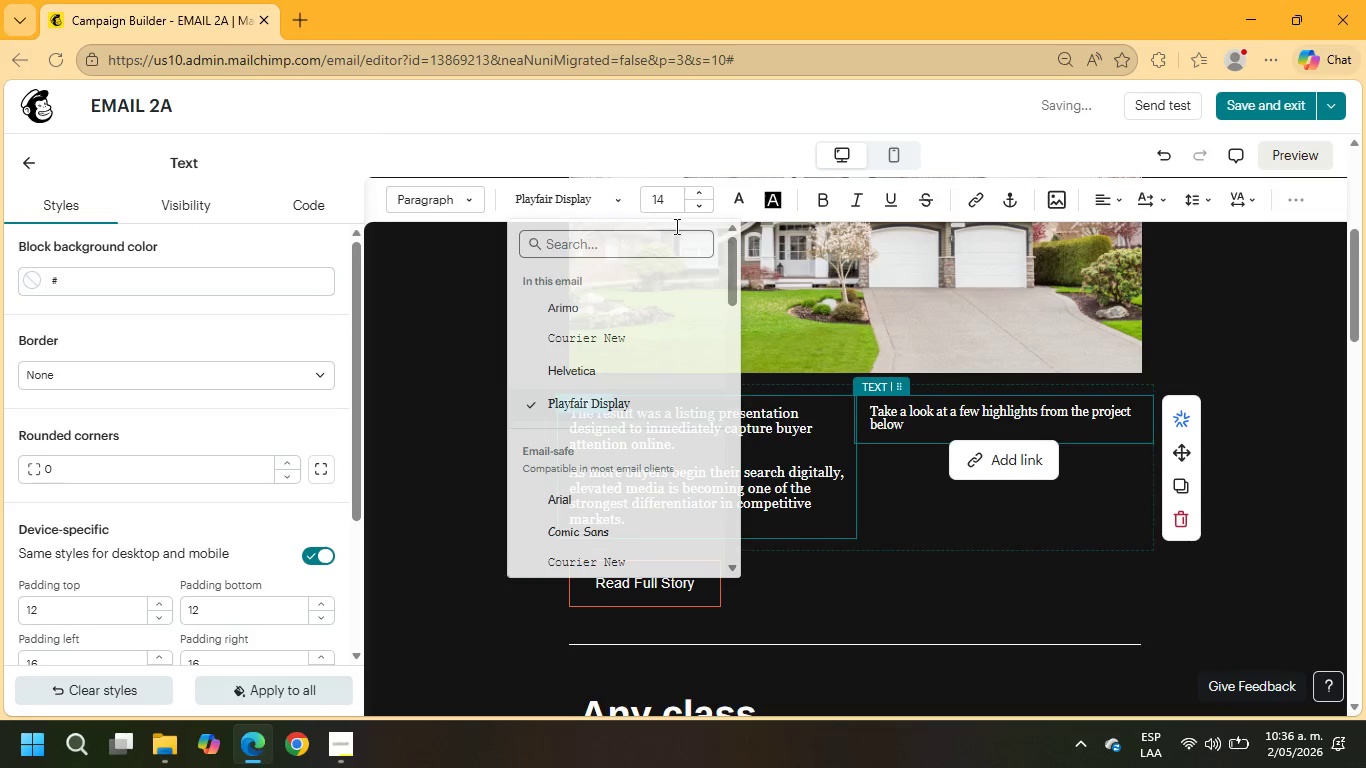 
left_click([704, 192])
 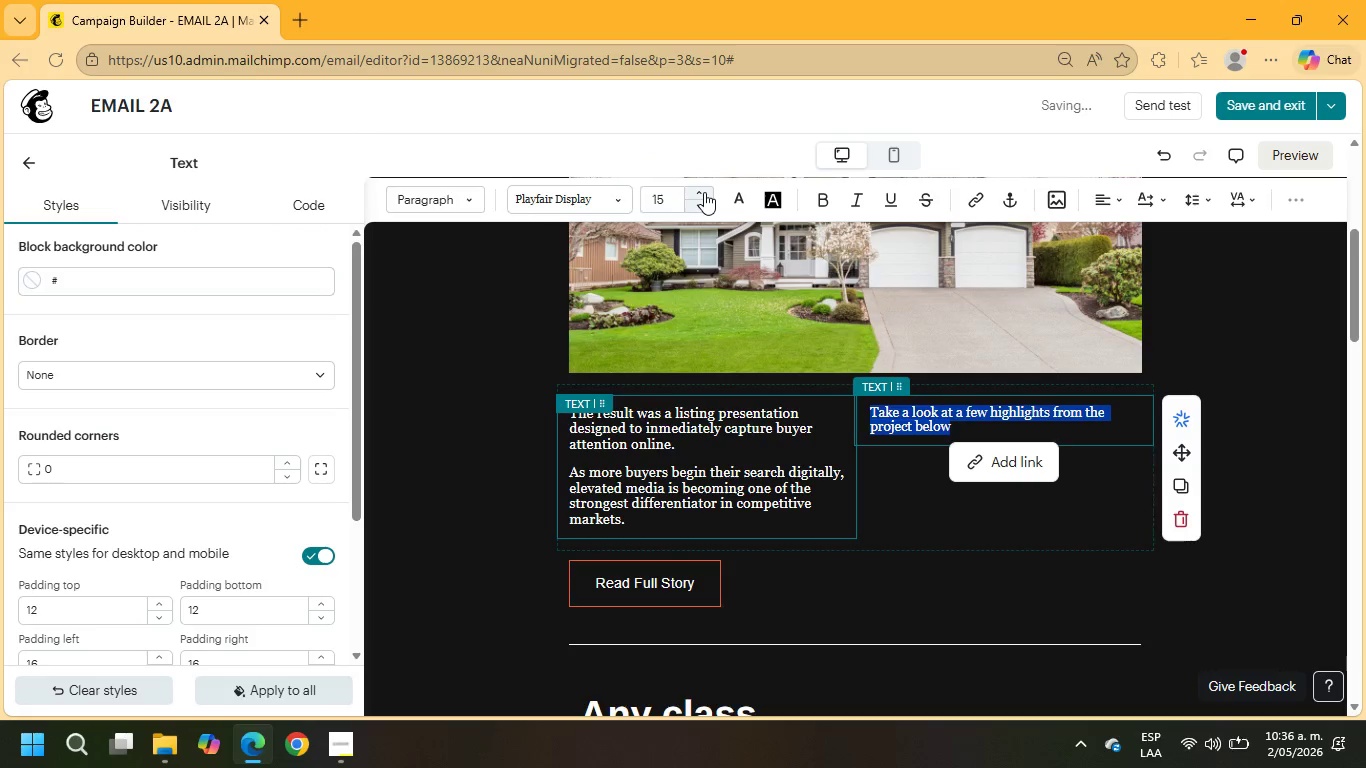 
left_click([704, 192])
 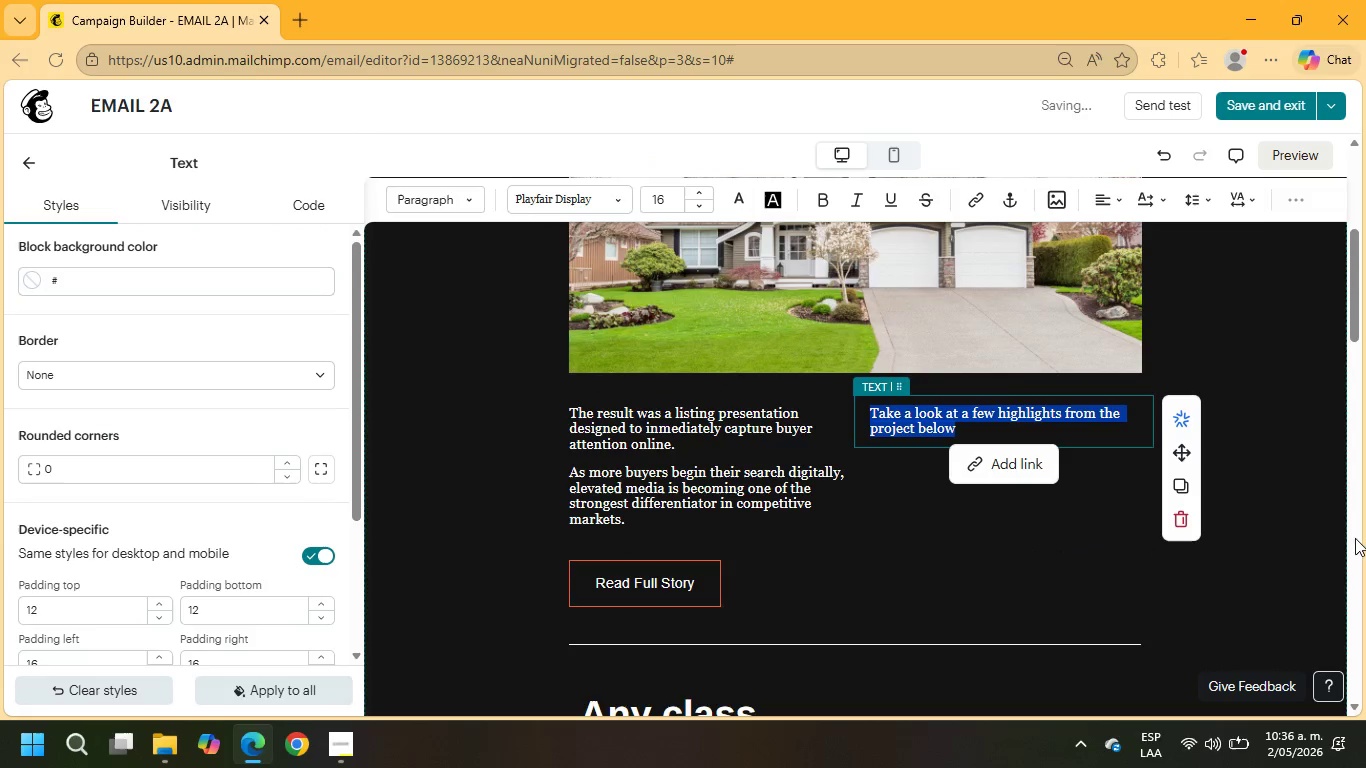 
wait(9.41)
 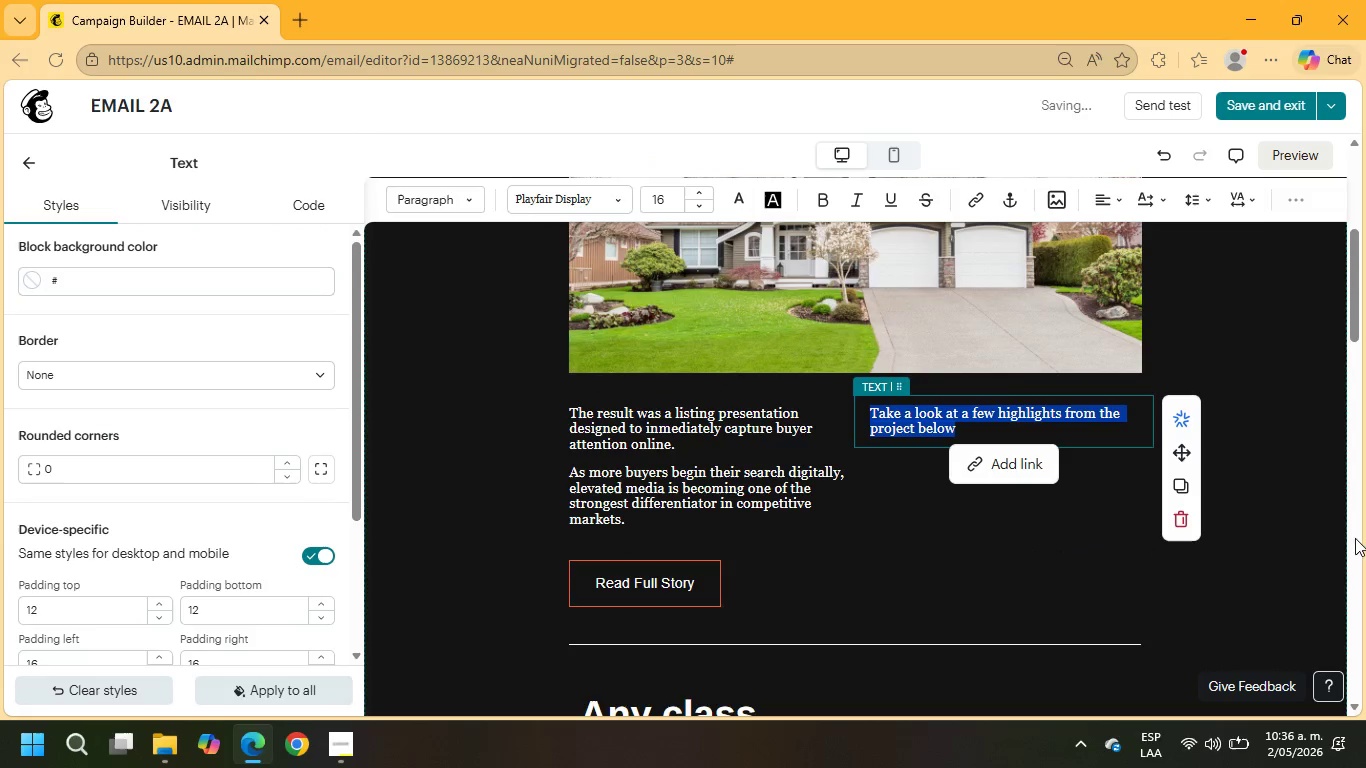 
left_click([166, 206])
 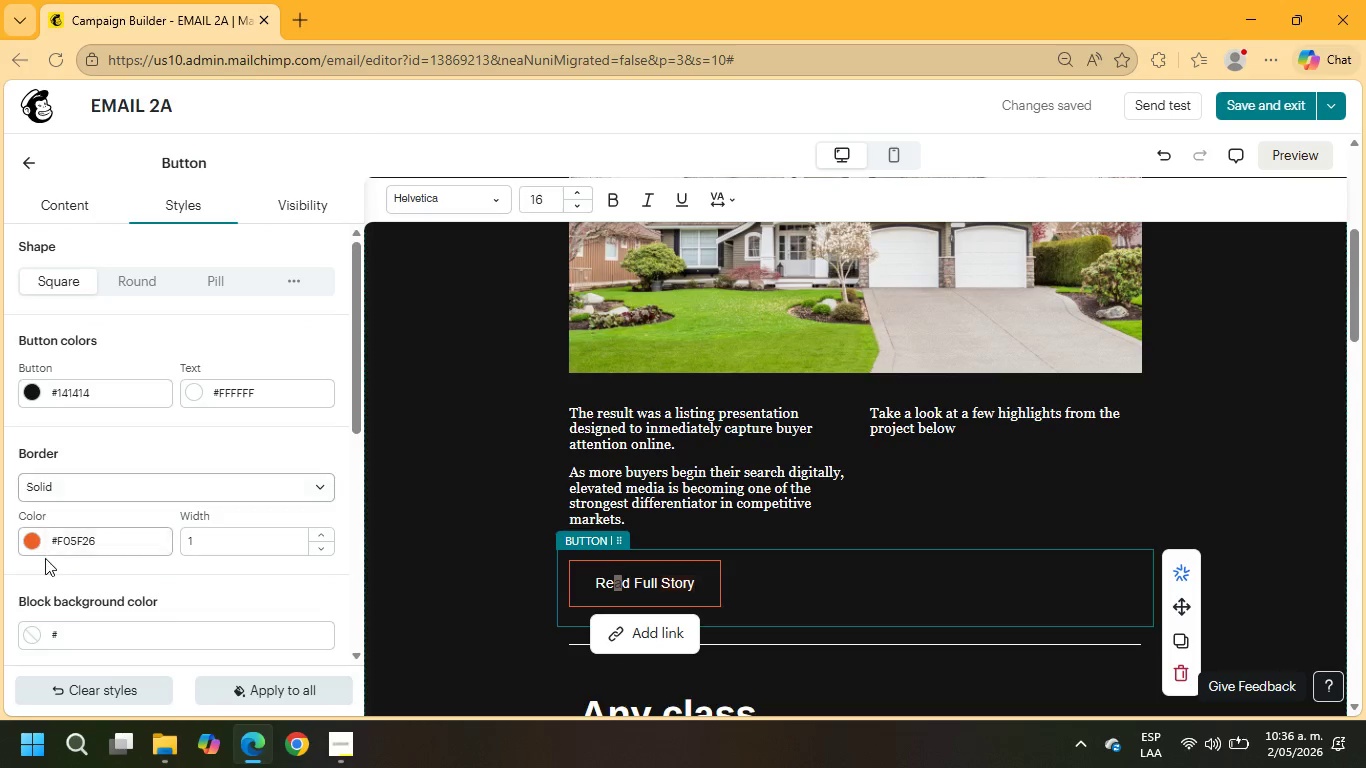 
left_click([30, 545])
 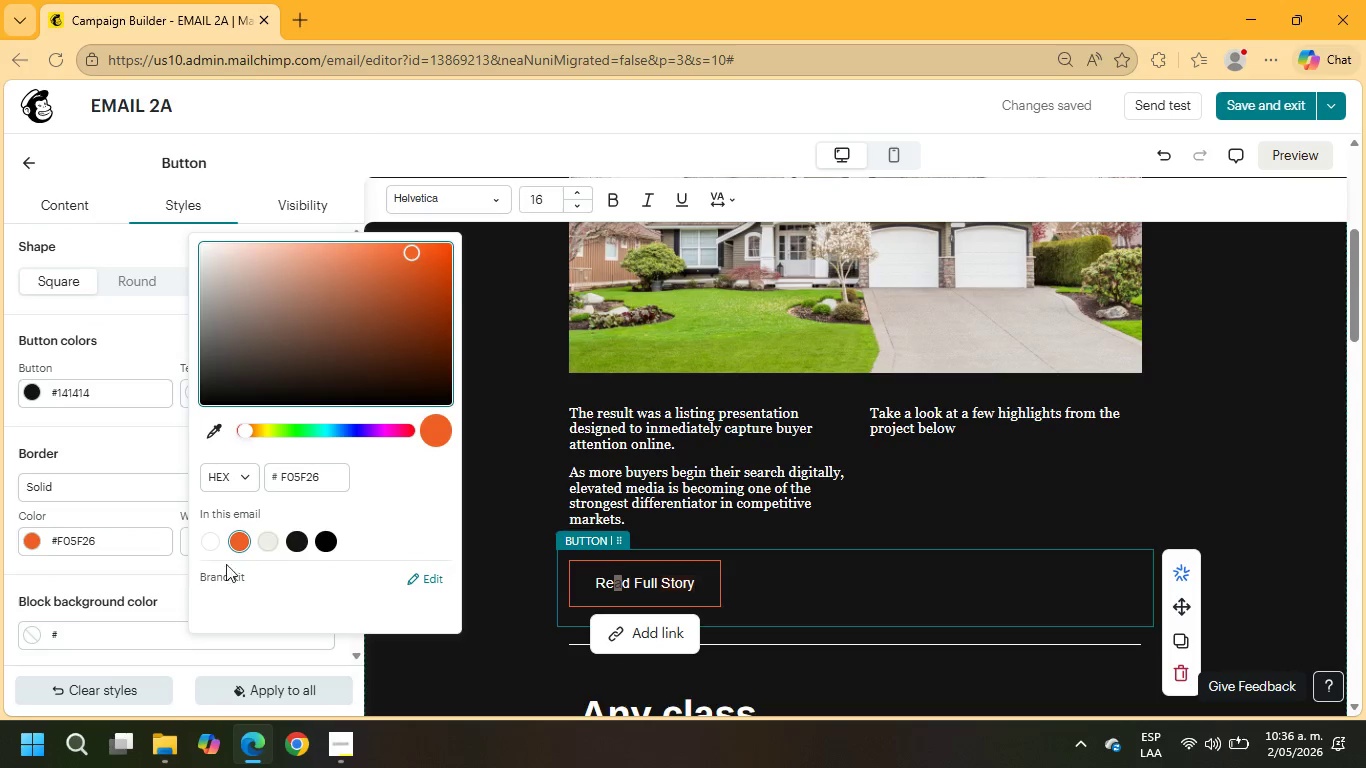 
left_click([269, 545])
 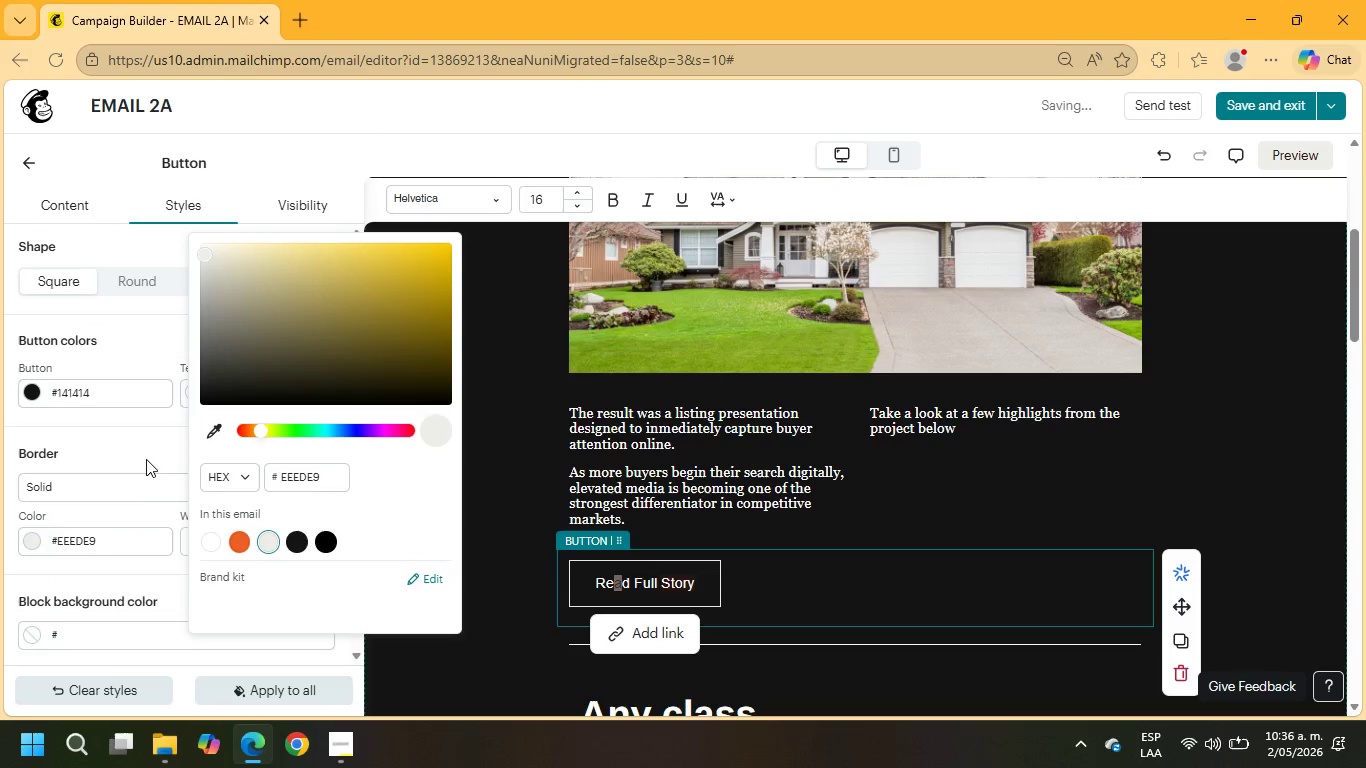 
left_click([93, 567])
 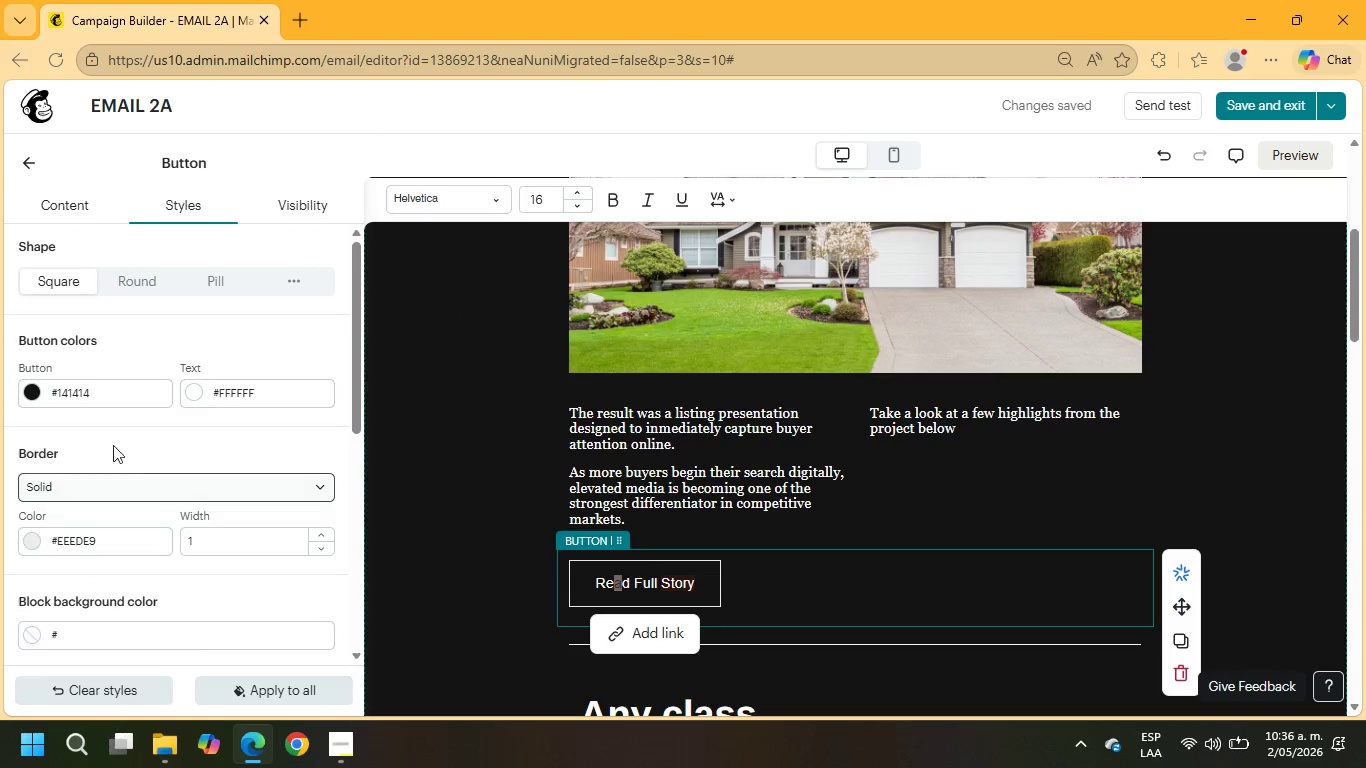 
left_click([24, 389])
 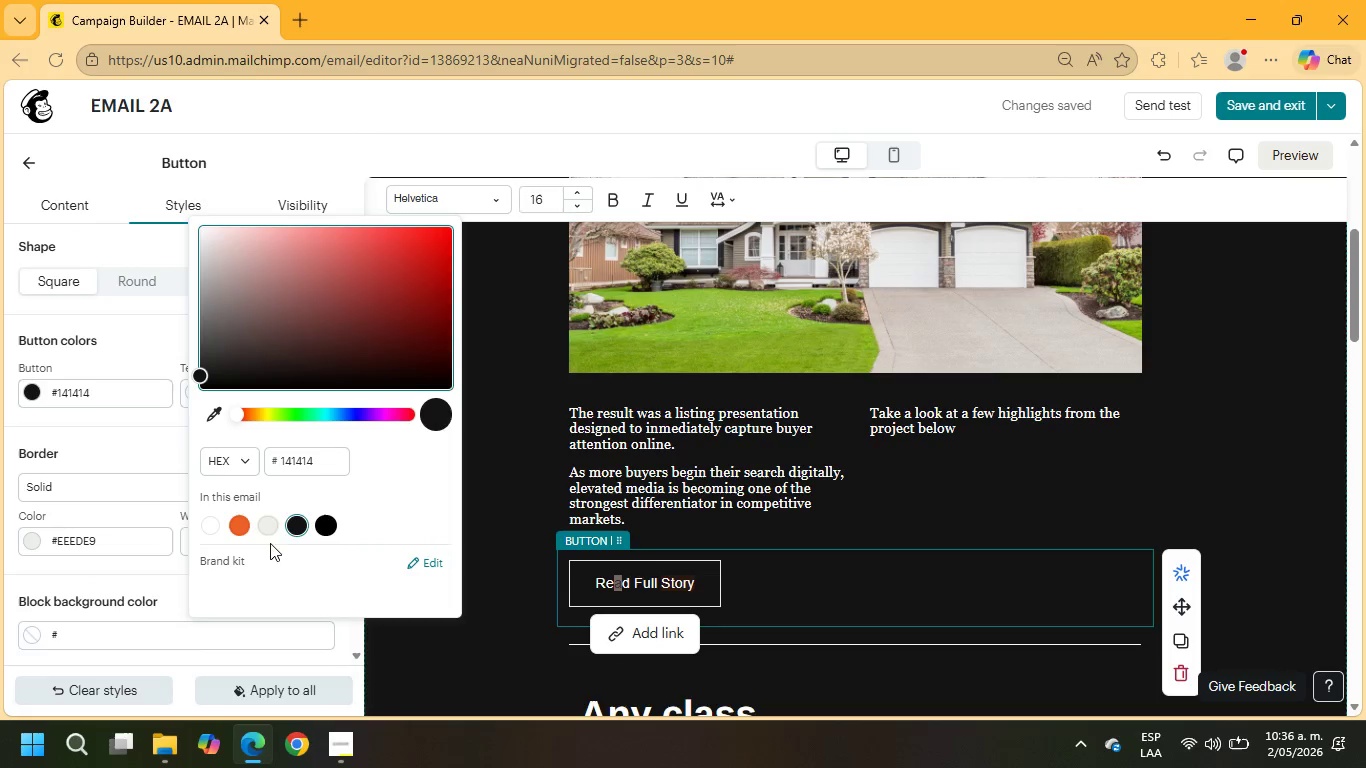 
left_click([272, 533])
 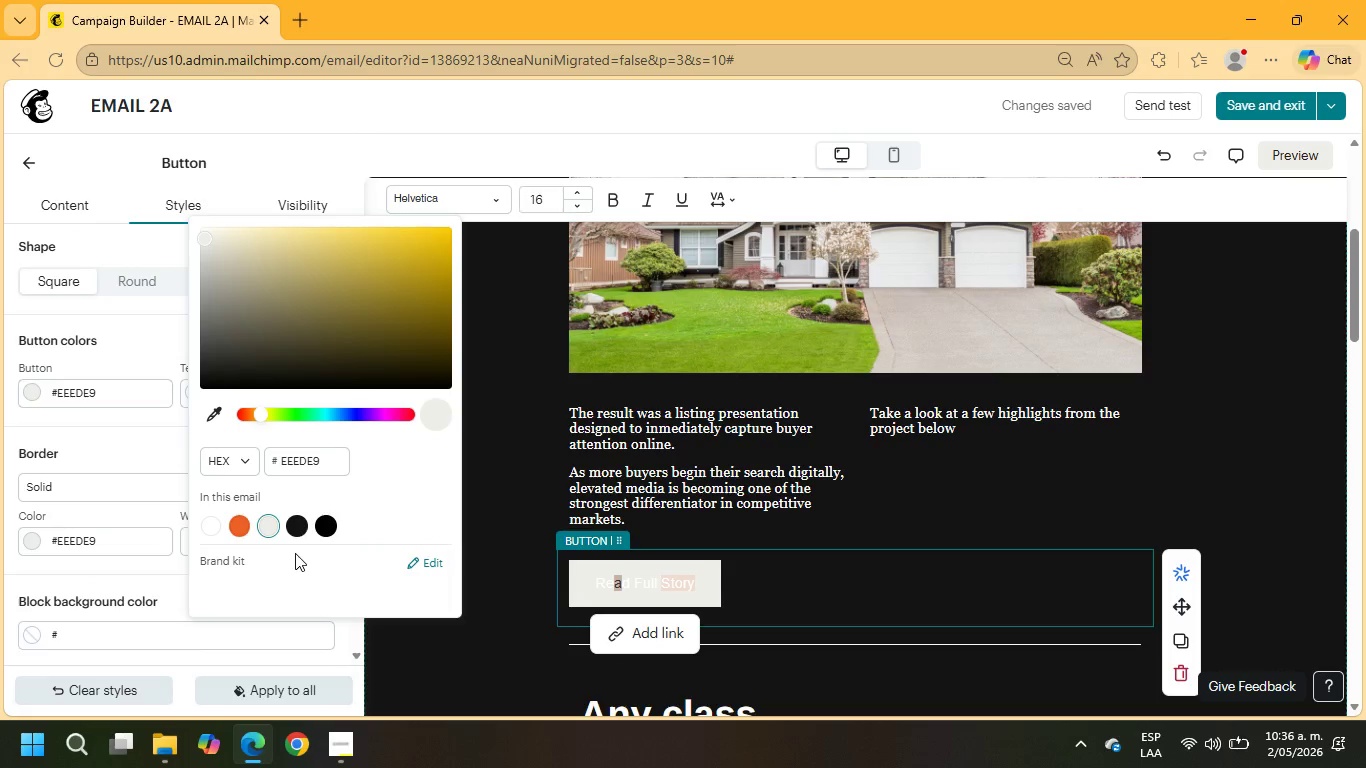 
wait(9.54)
 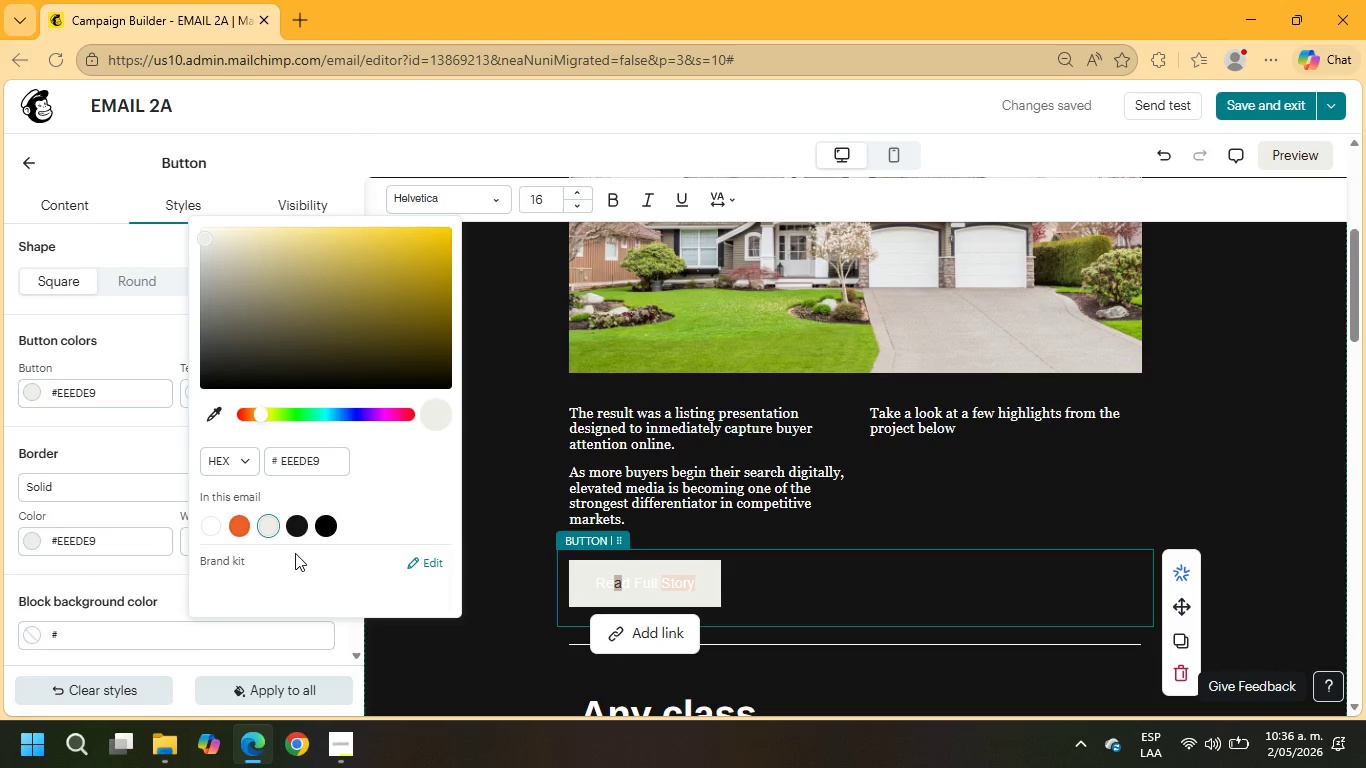 
mouse_move([281, 1])
 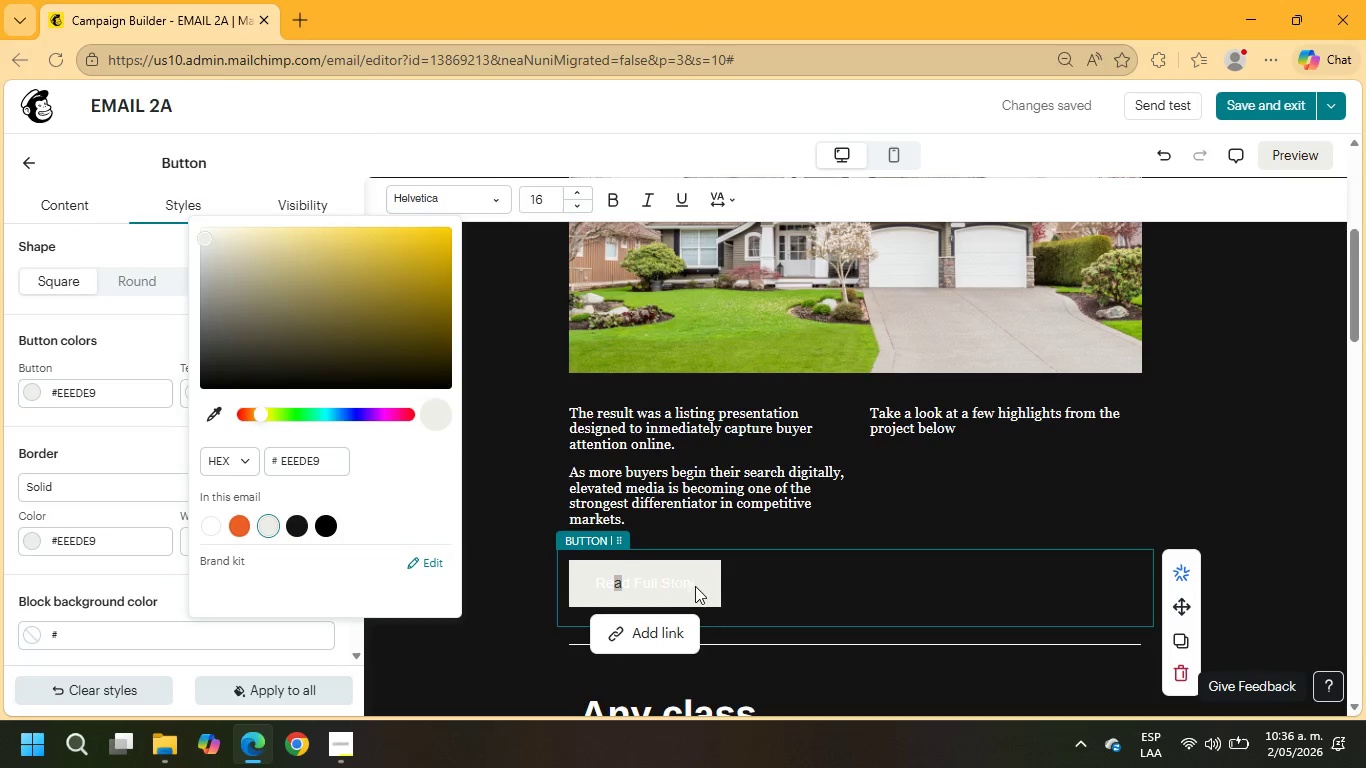 
left_click_drag(start_coordinate=[694, 585], to_coordinate=[568, 583])
 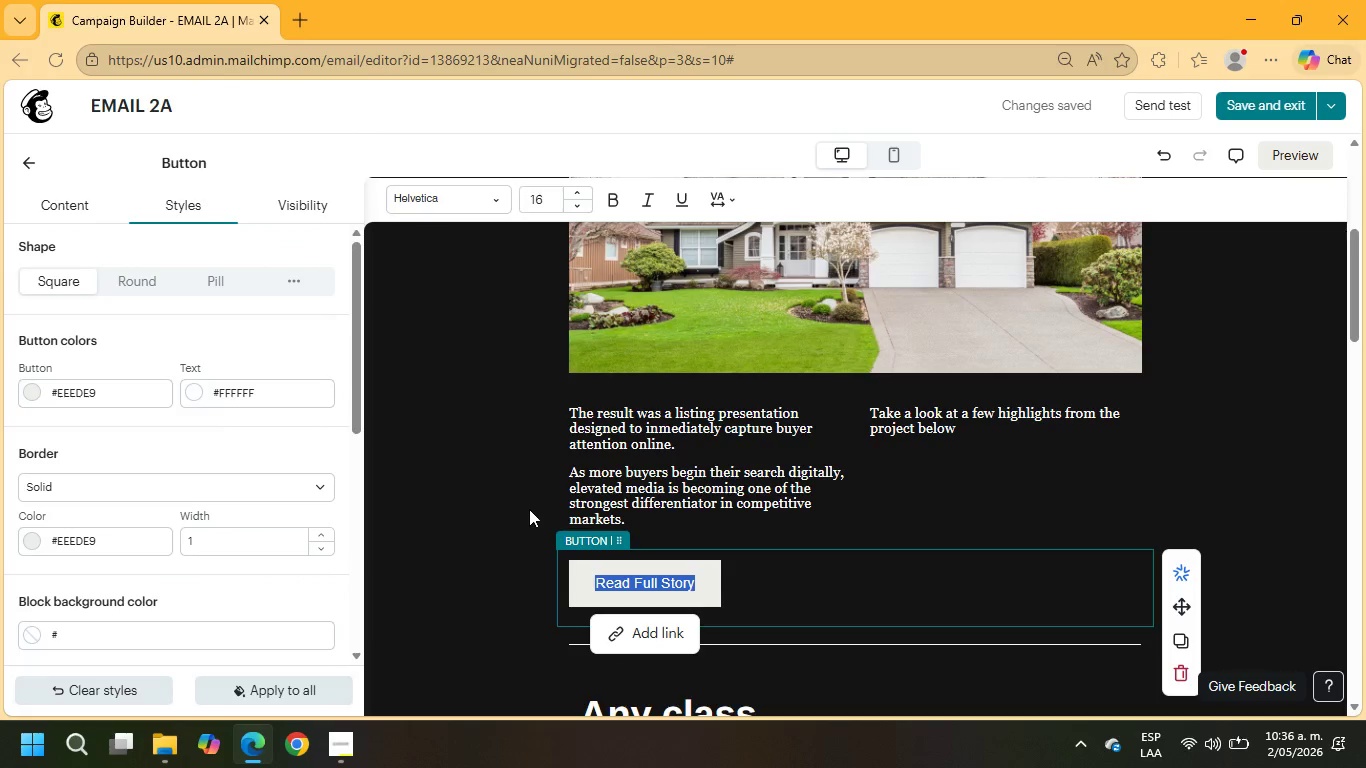 
type(Explore the Portfolio)
 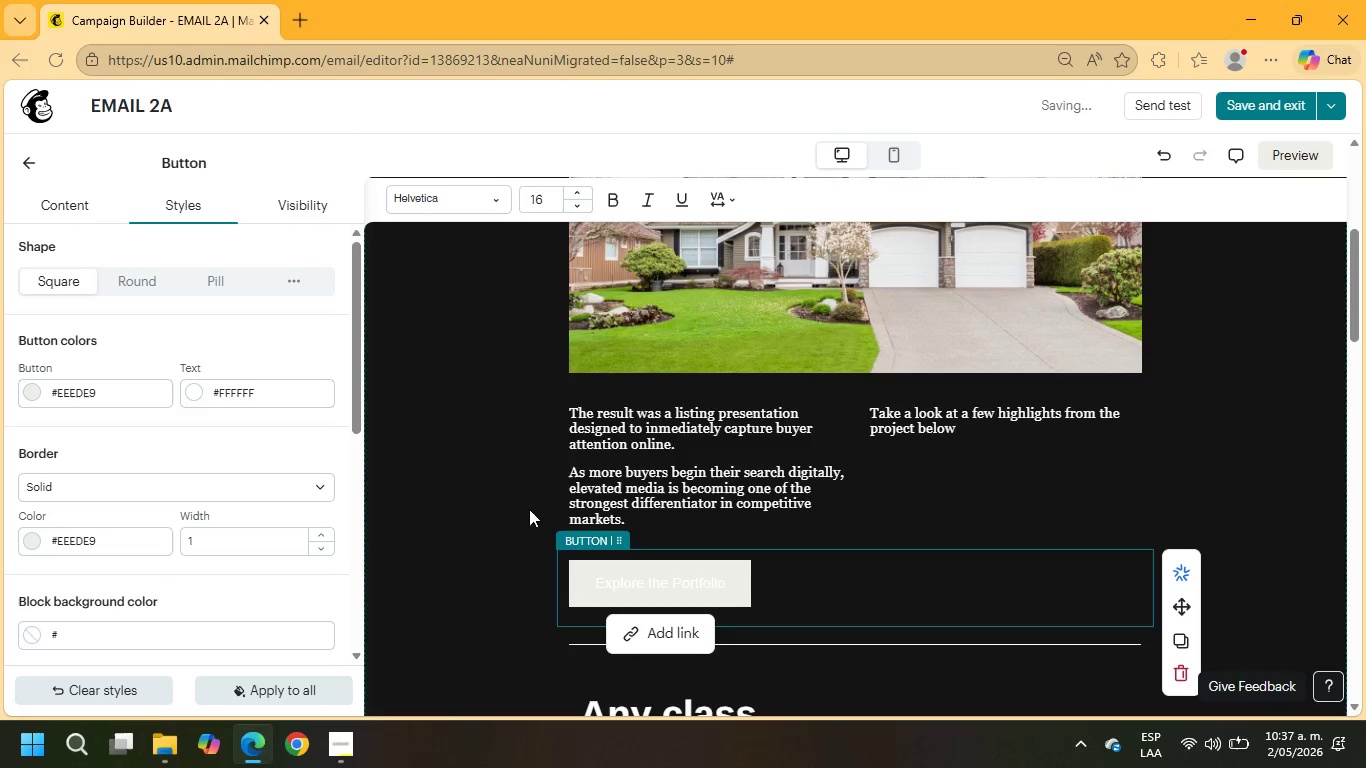 
left_click_drag(start_coordinate=[725, 585], to_coordinate=[573, 585])
 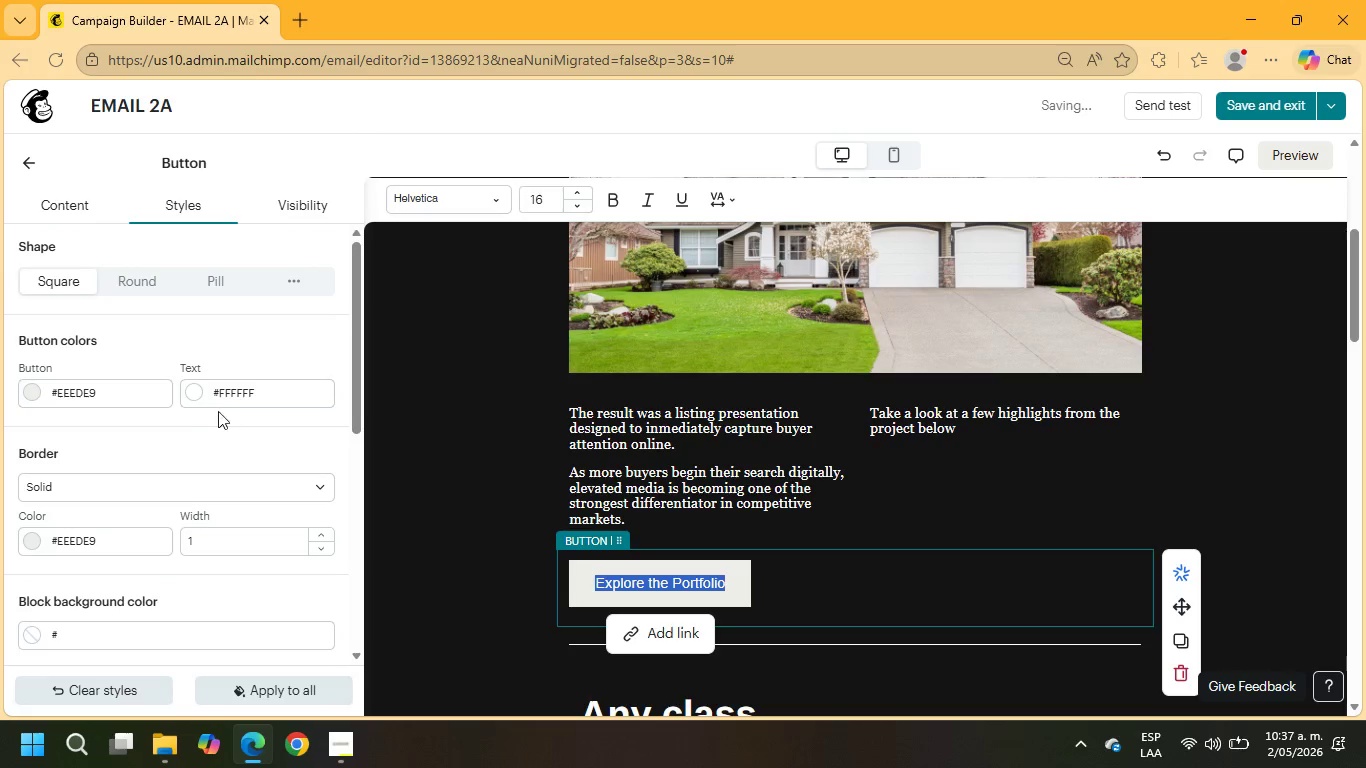 
left_click([196, 400])
 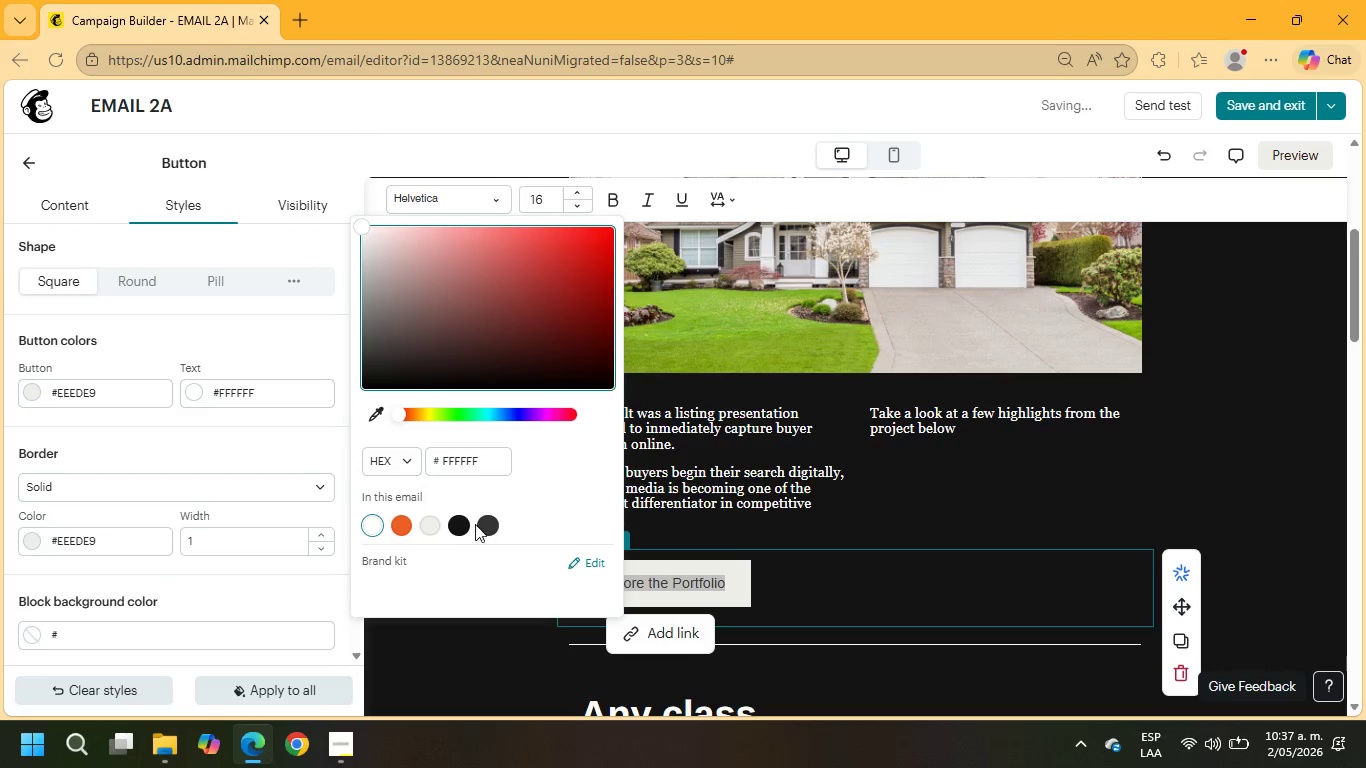 
left_click([487, 524])
 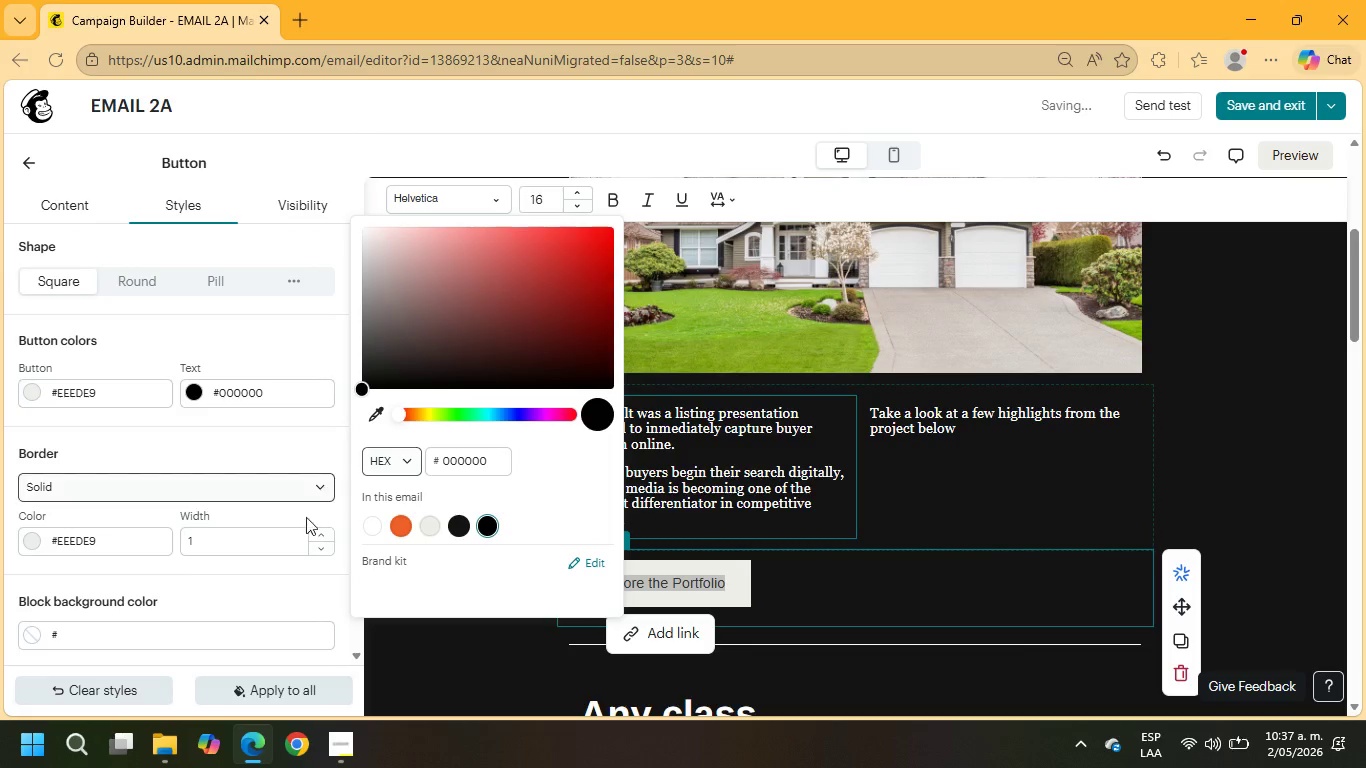 
scroll: coordinate [128, 559], scroll_direction: down, amount: 4.0
 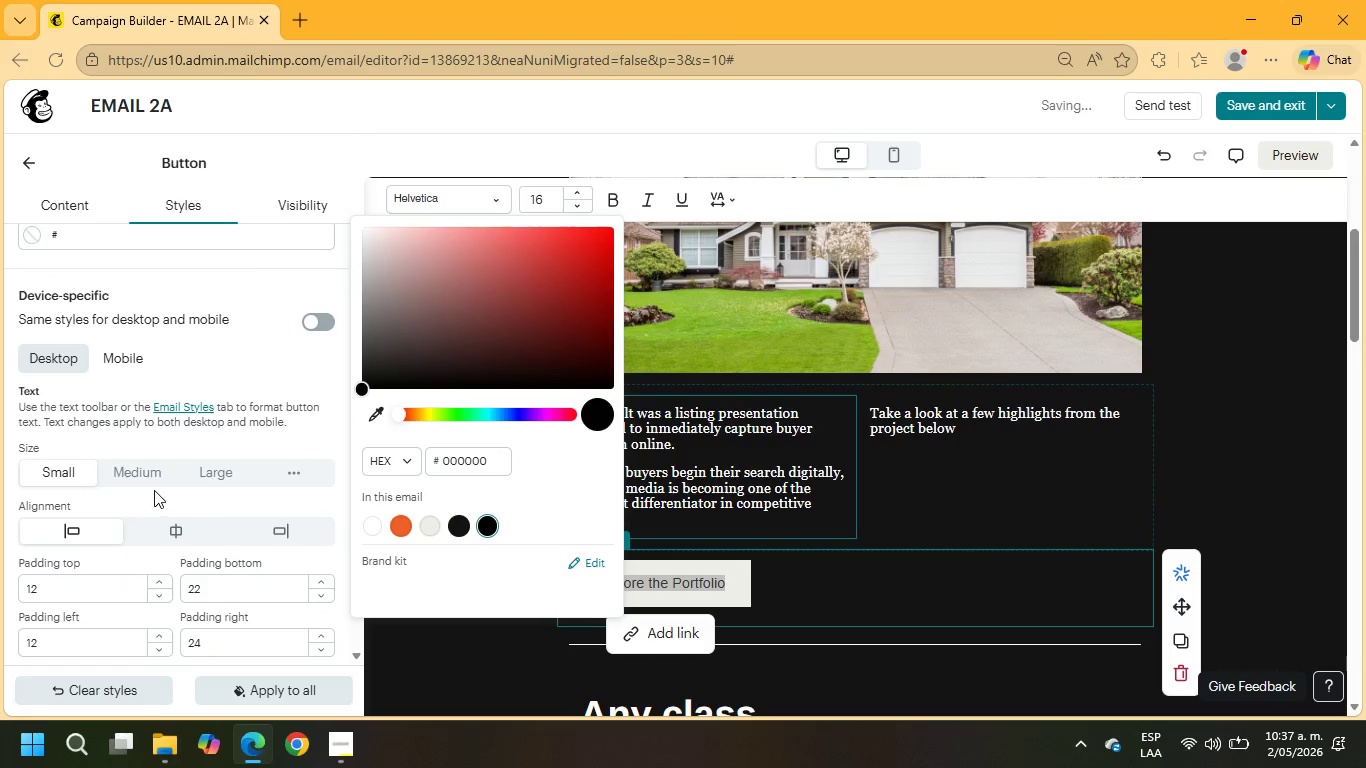 
left_click([151, 484])
 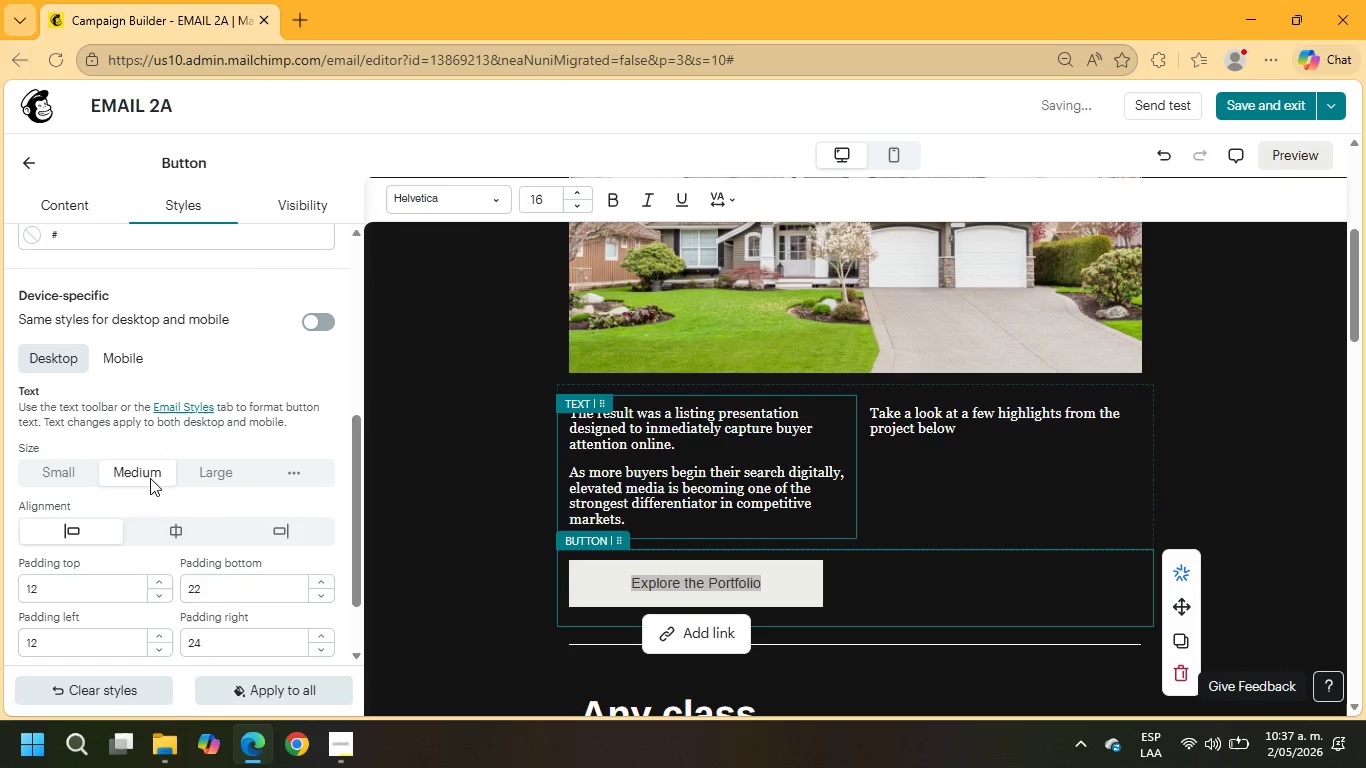 
left_click([178, 529])
 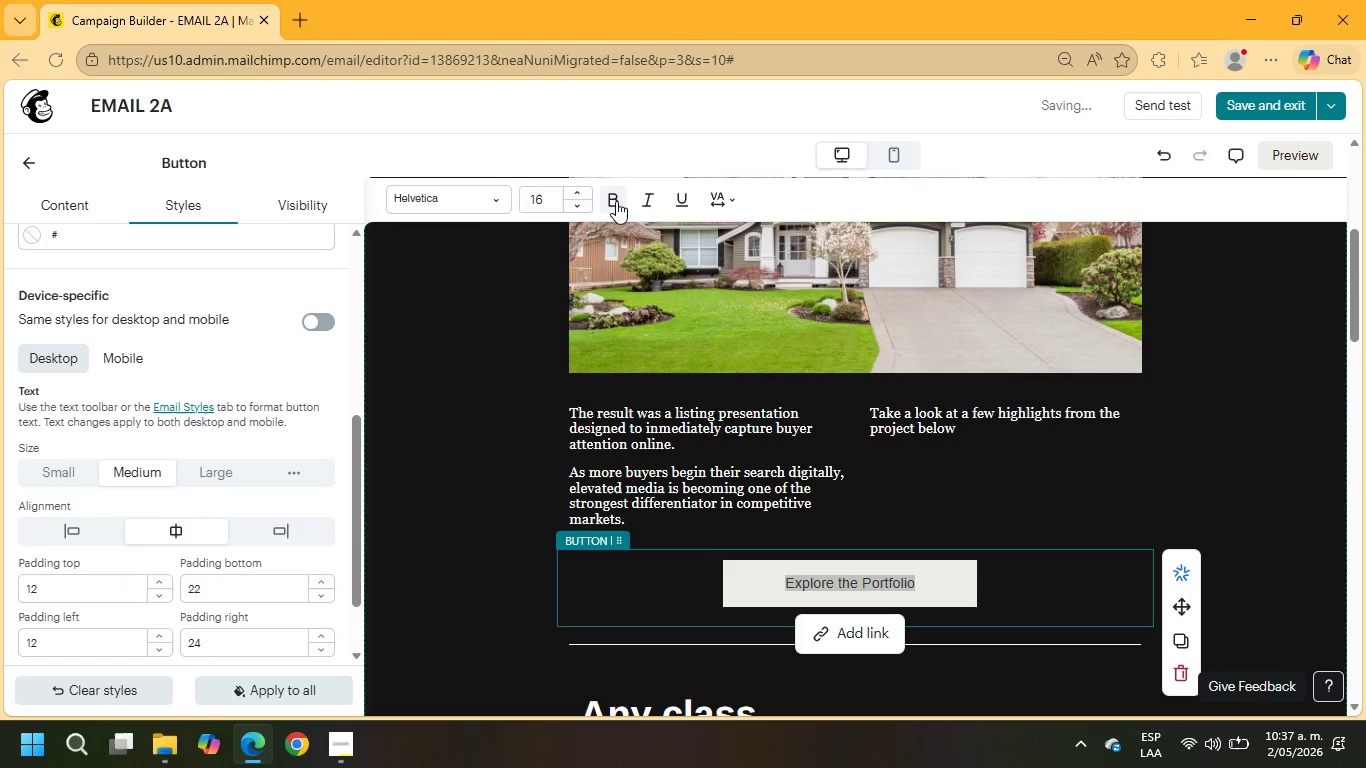 
left_click([609, 201])
 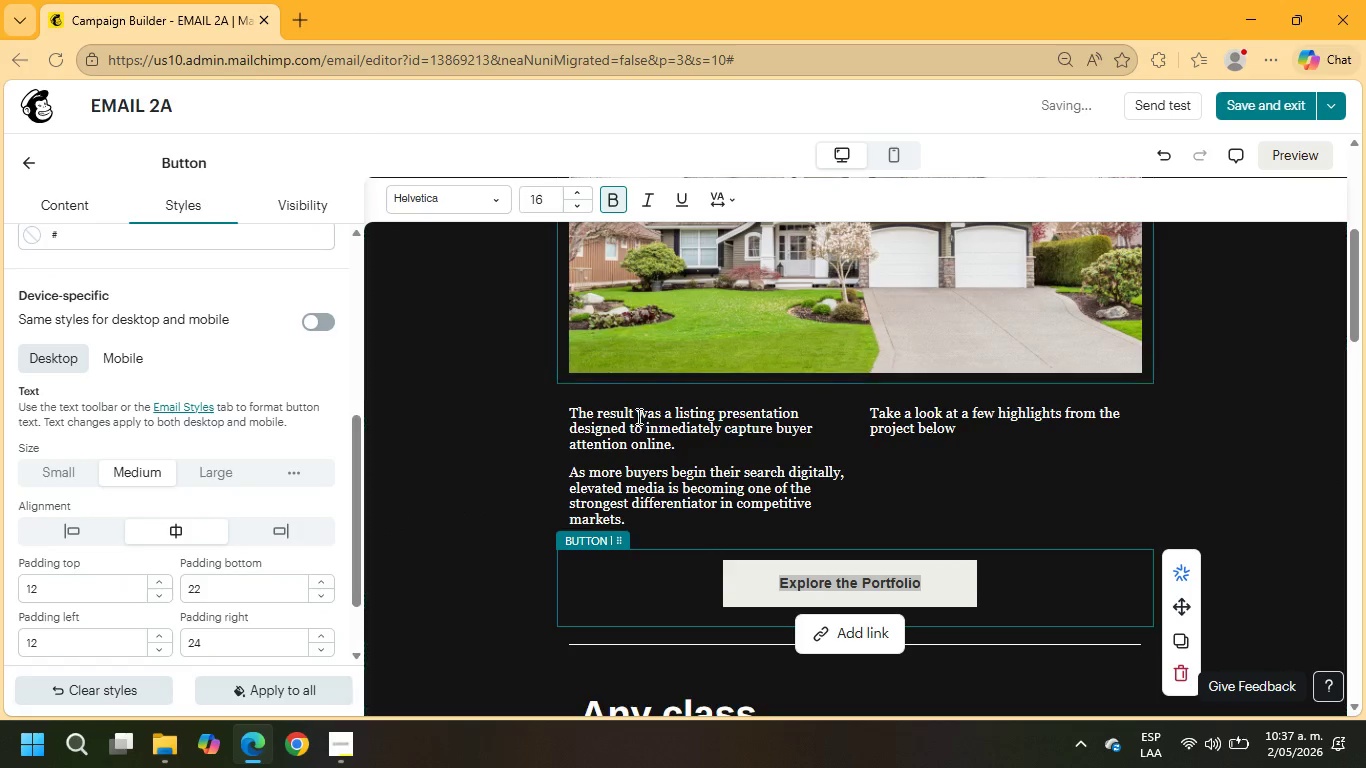 
scroll: coordinate [636, 419], scroll_direction: down, amount: 2.0
 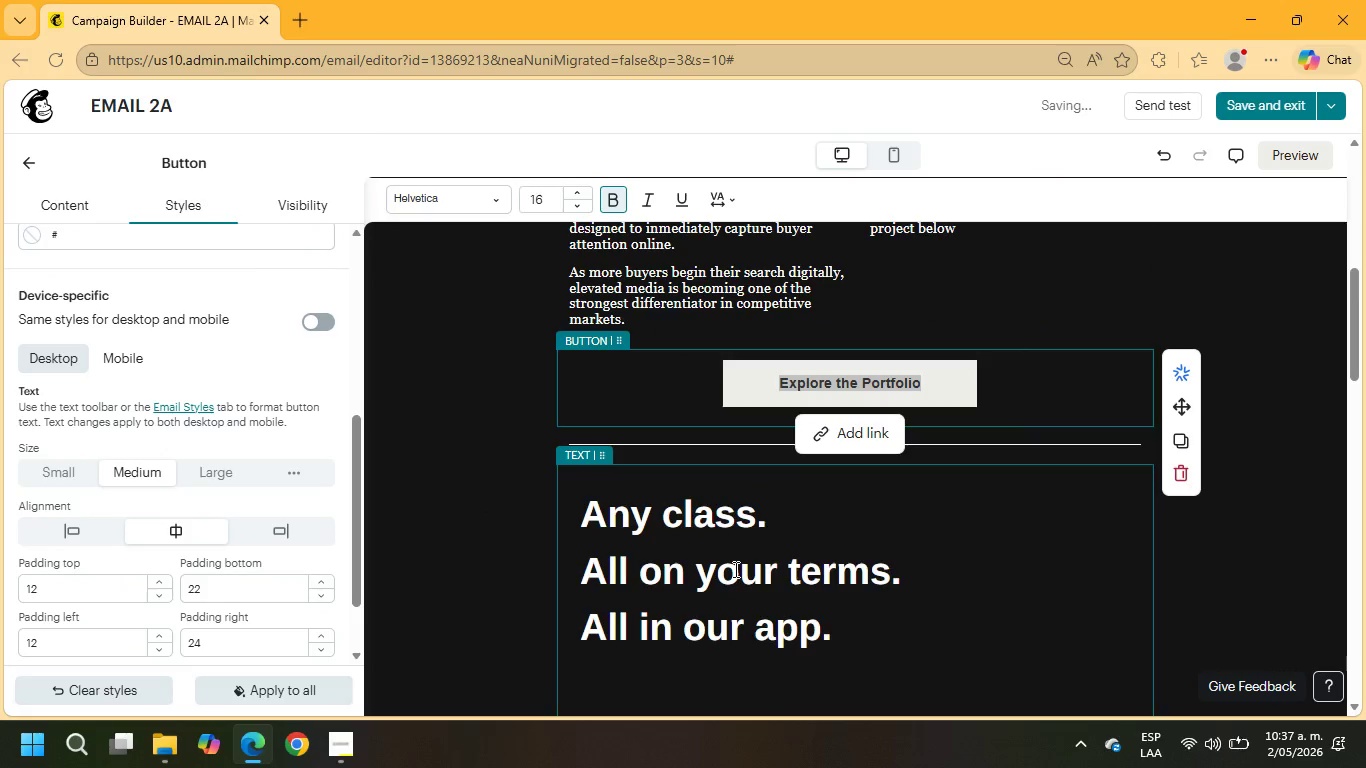 
left_click([734, 570])
 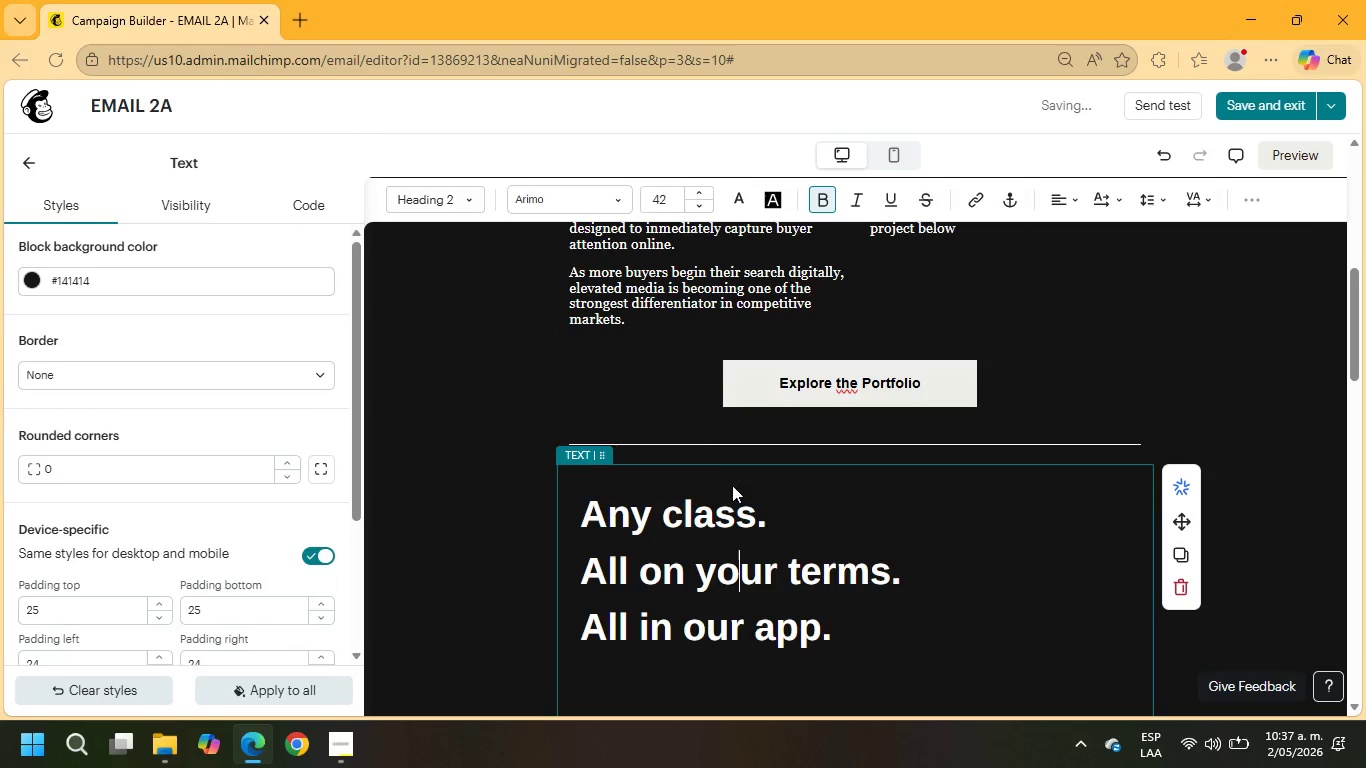 
scroll: coordinate [725, 490], scroll_direction: down, amount: 3.0
 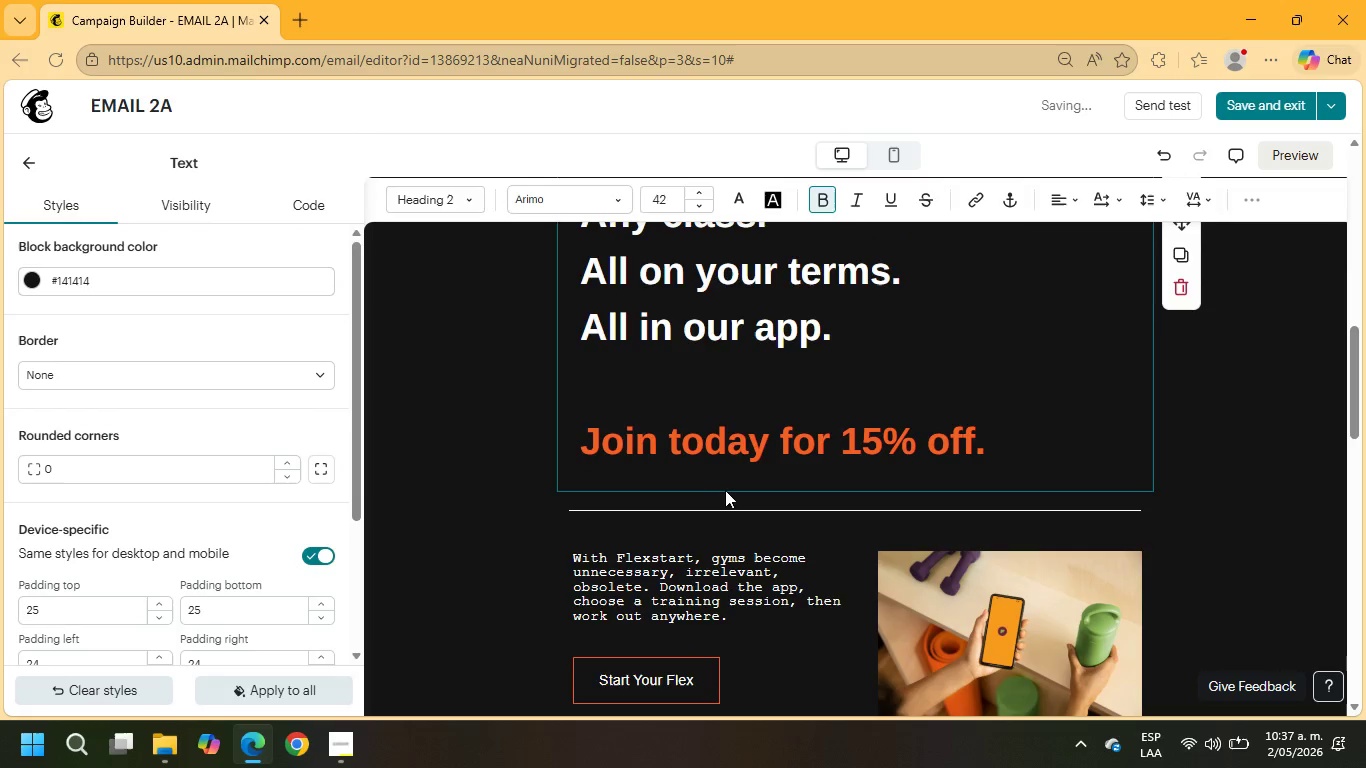 
scroll: coordinate [725, 490], scroll_direction: up, amount: 1.0
 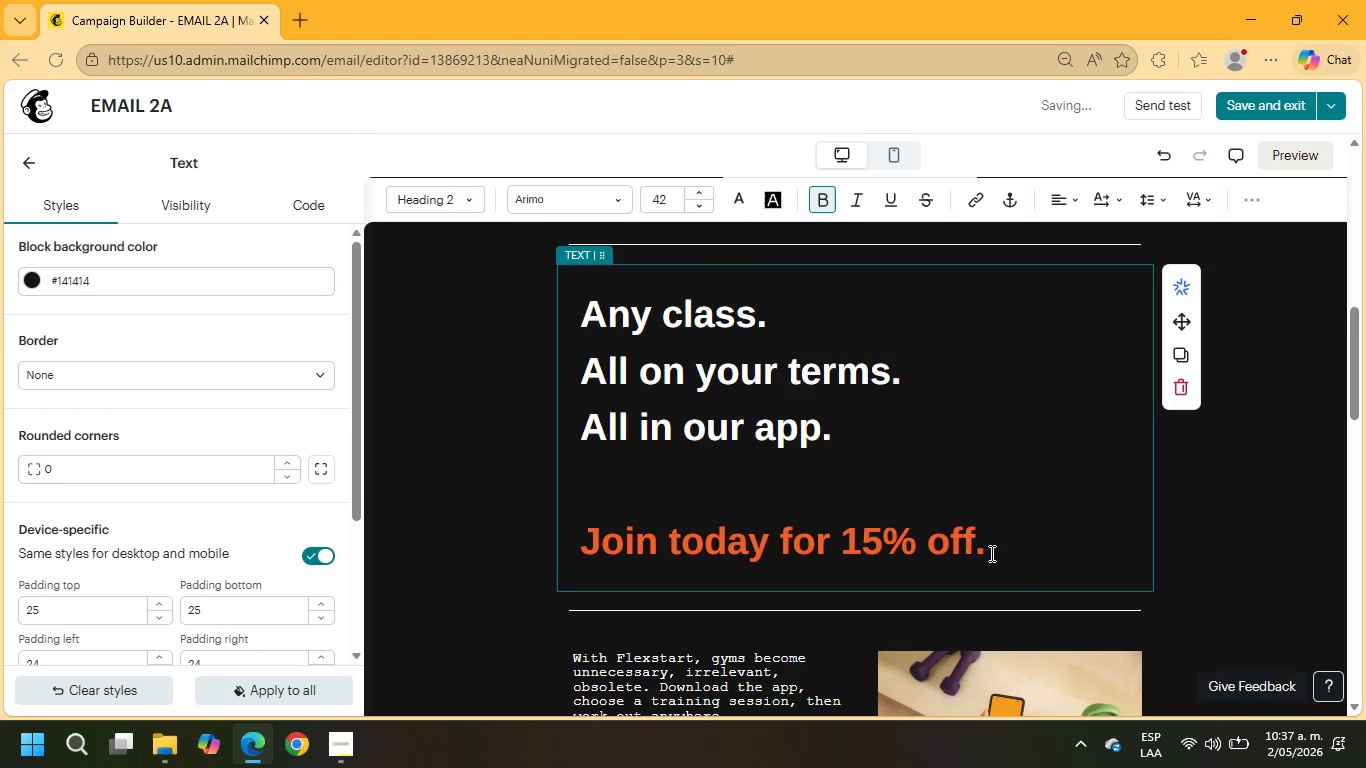 
left_click_drag(start_coordinate=[985, 549], to_coordinate=[556, 324])
 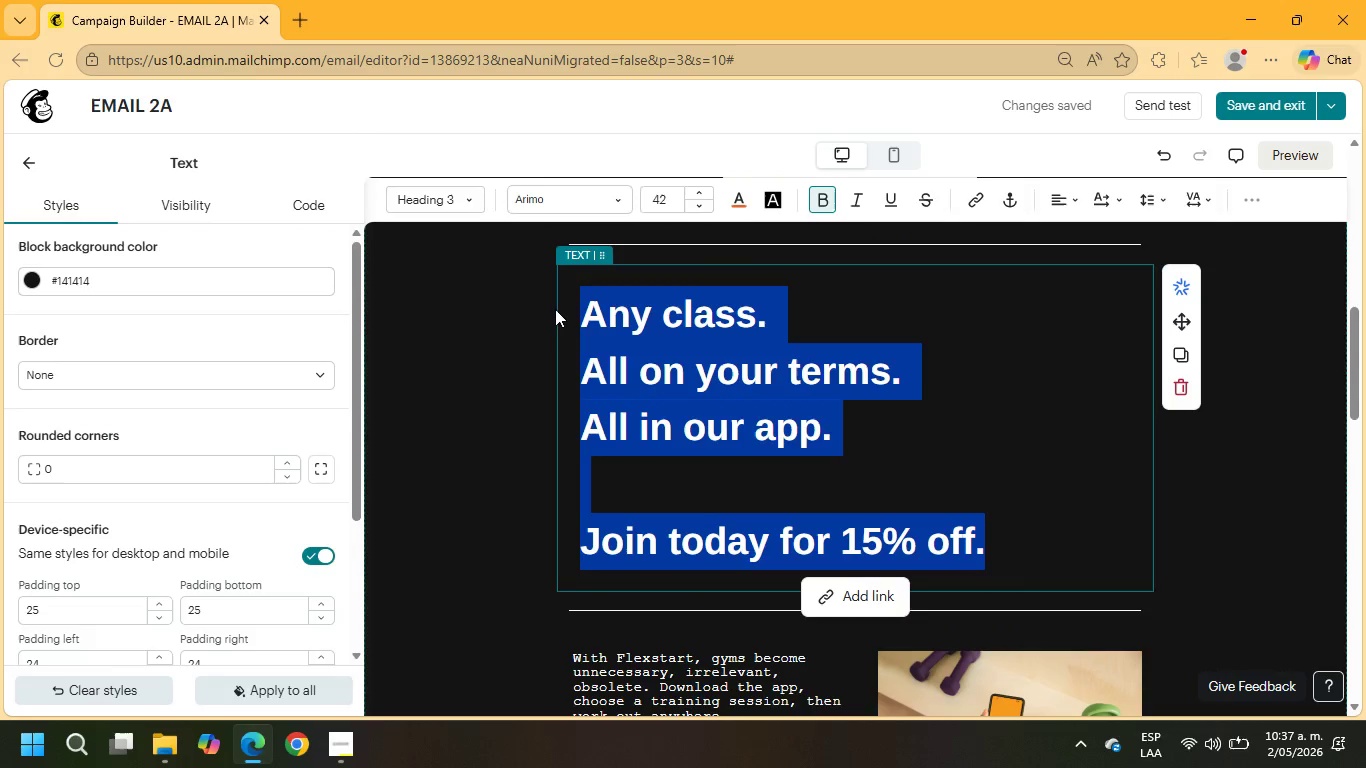 
type(If you )
key(Backspace)
type(;d like )
key(Backspace)
type(, we;d also be happy to recommend media options tailored to your upcoming listings)
 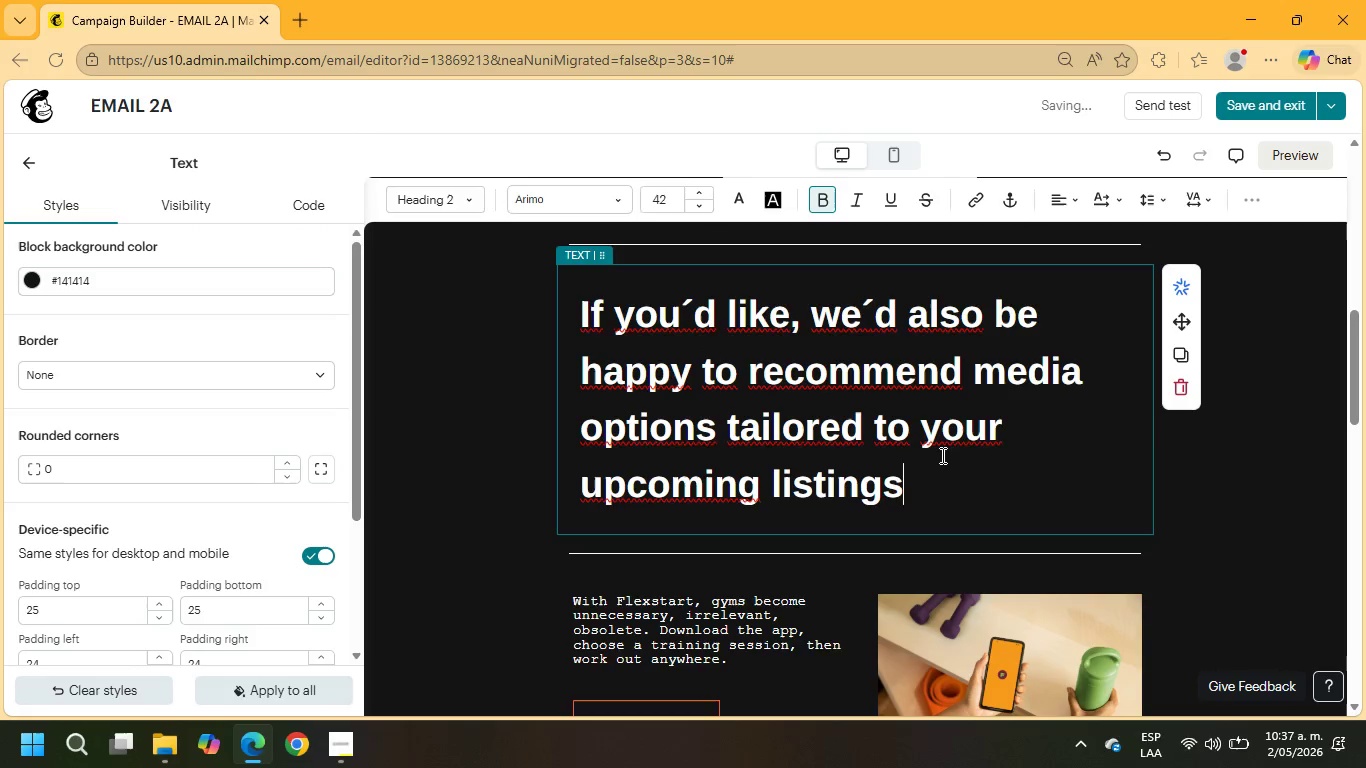 
key(Period)
 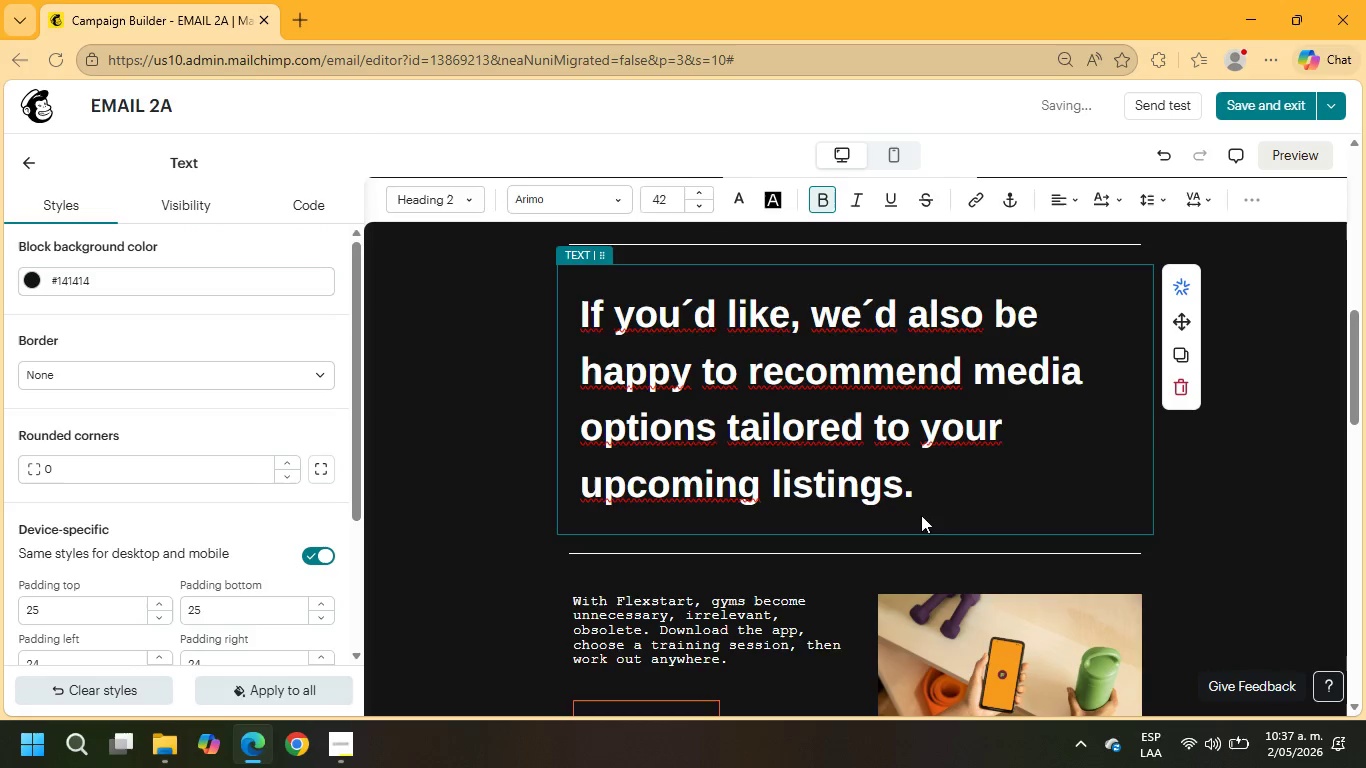 
left_click_drag(start_coordinate=[923, 496], to_coordinate=[535, 297])
 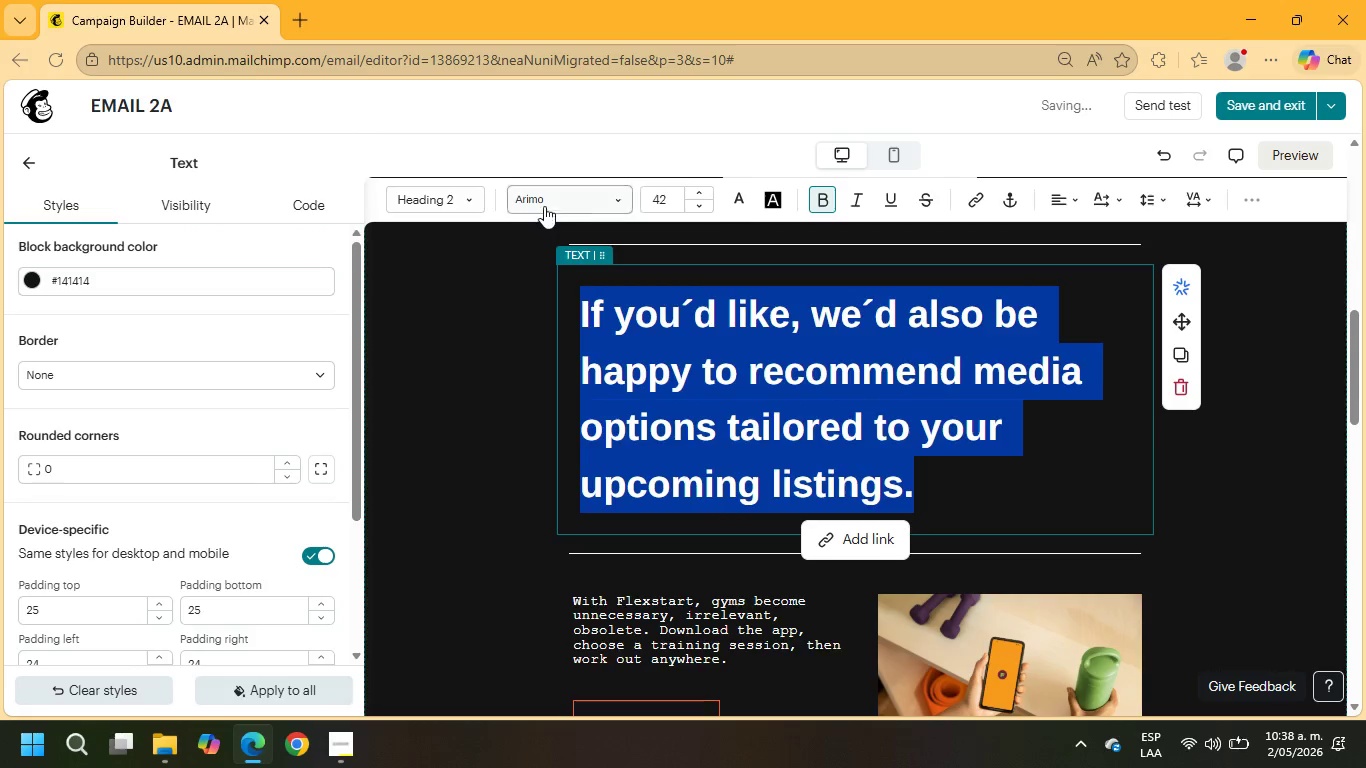 
left_click([544, 201])
 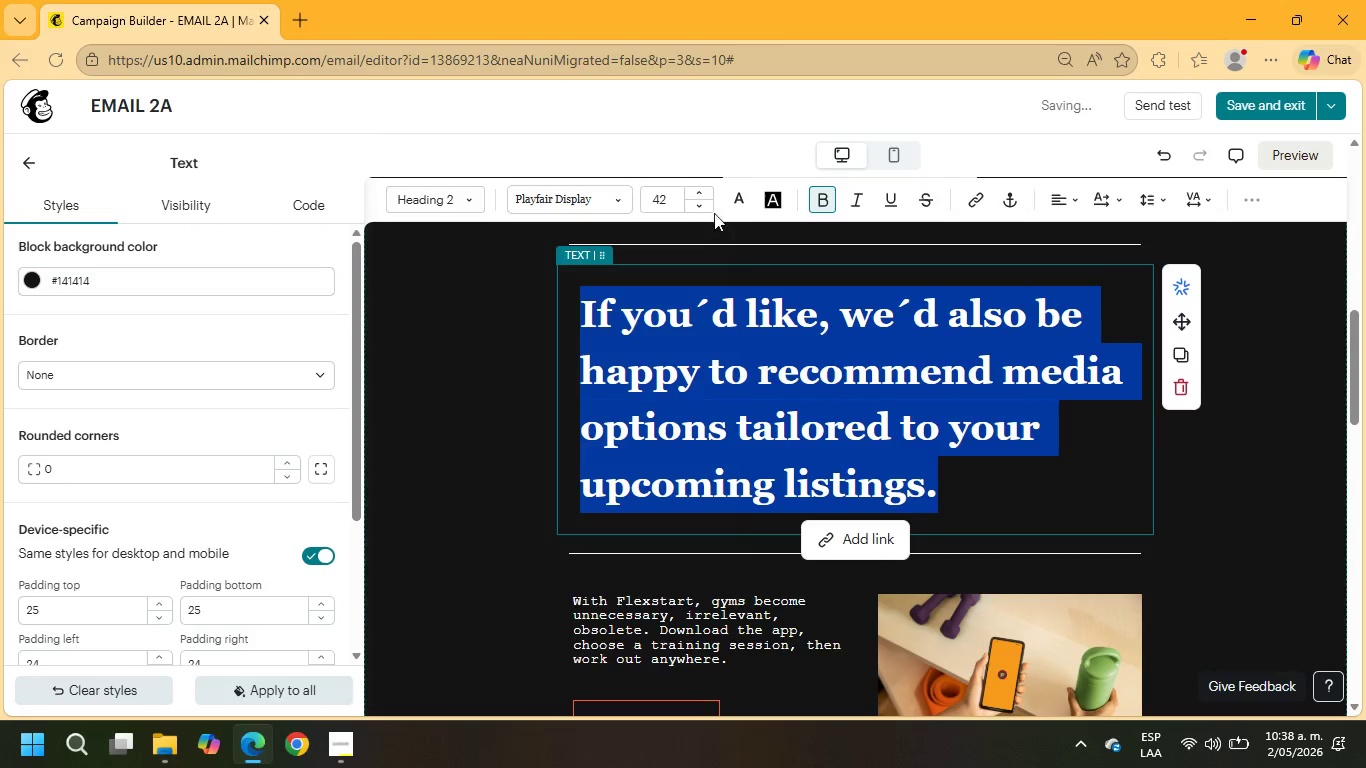 
double_click([697, 208])
 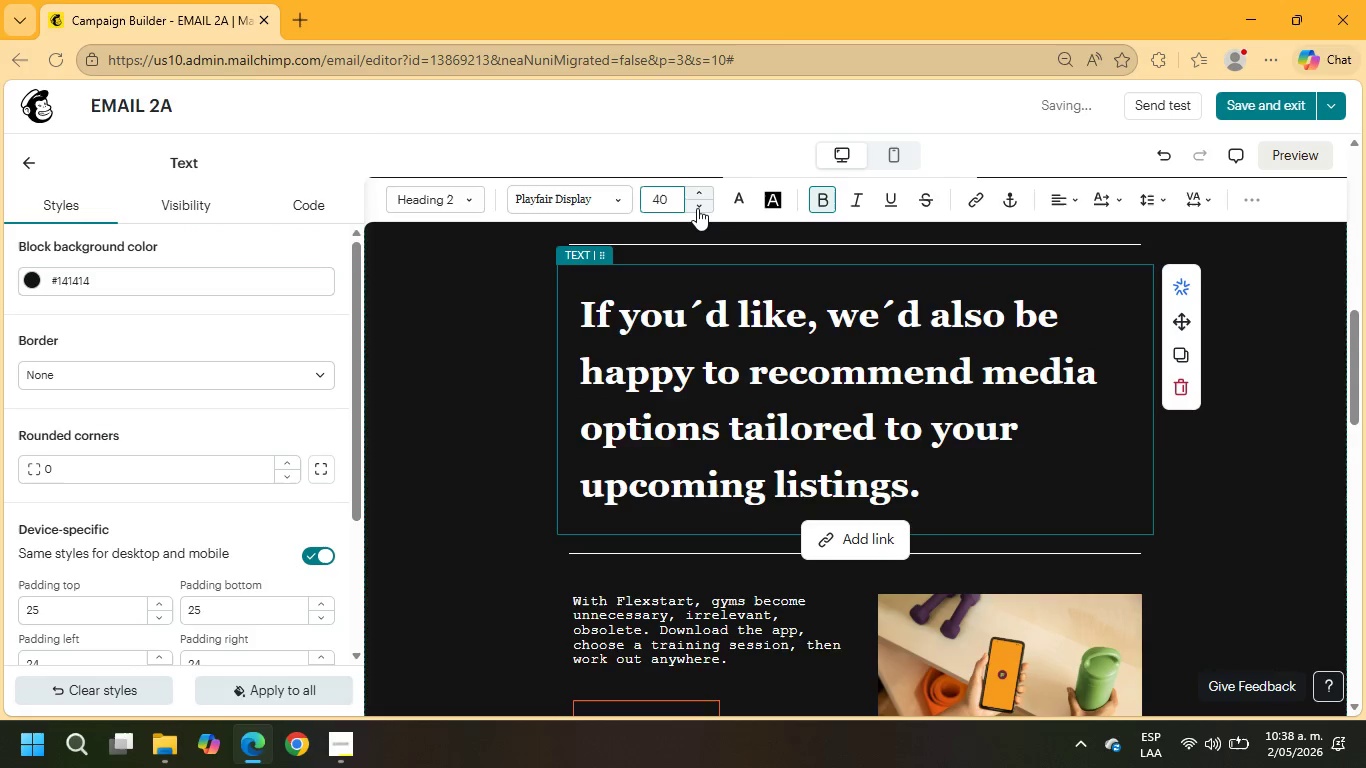 
triple_click([697, 208])
 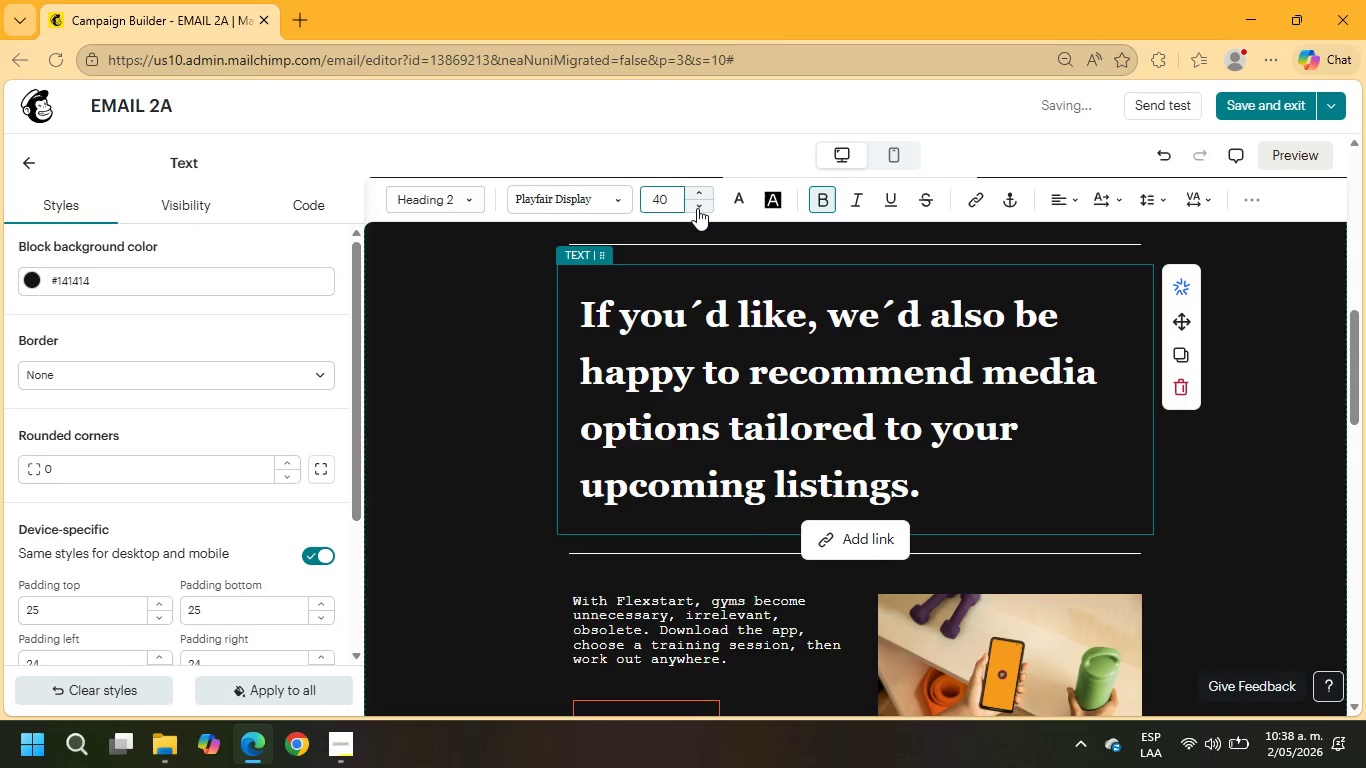 
triple_click([697, 208])
 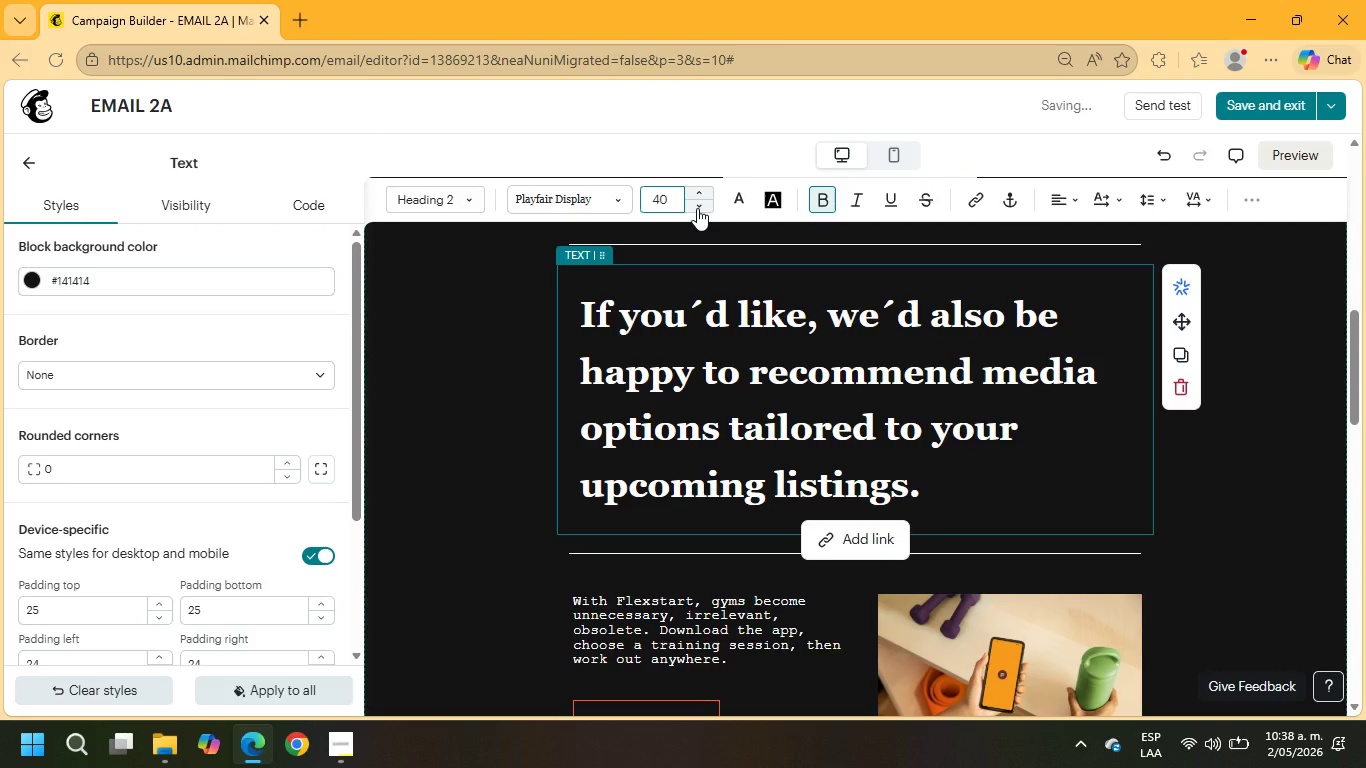 
triple_click([697, 208])
 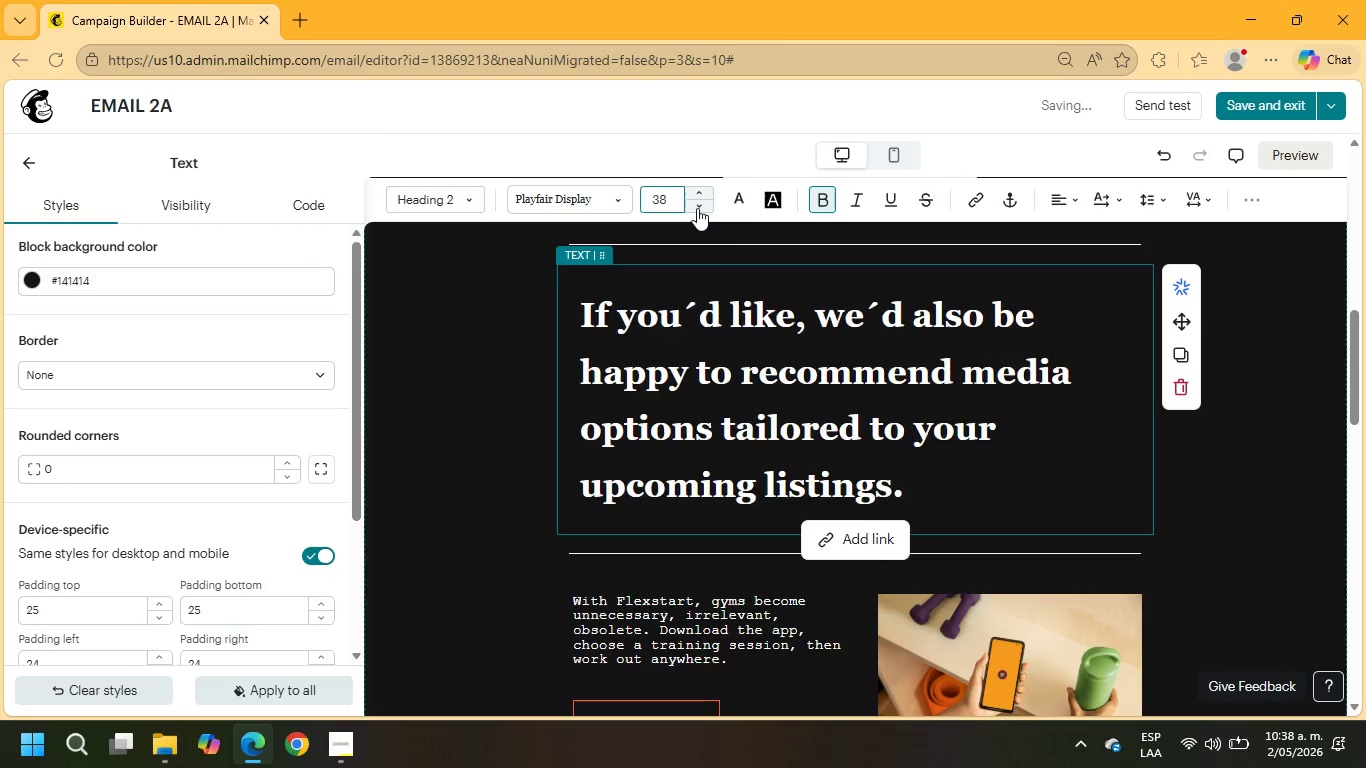 
triple_click([697, 208])
 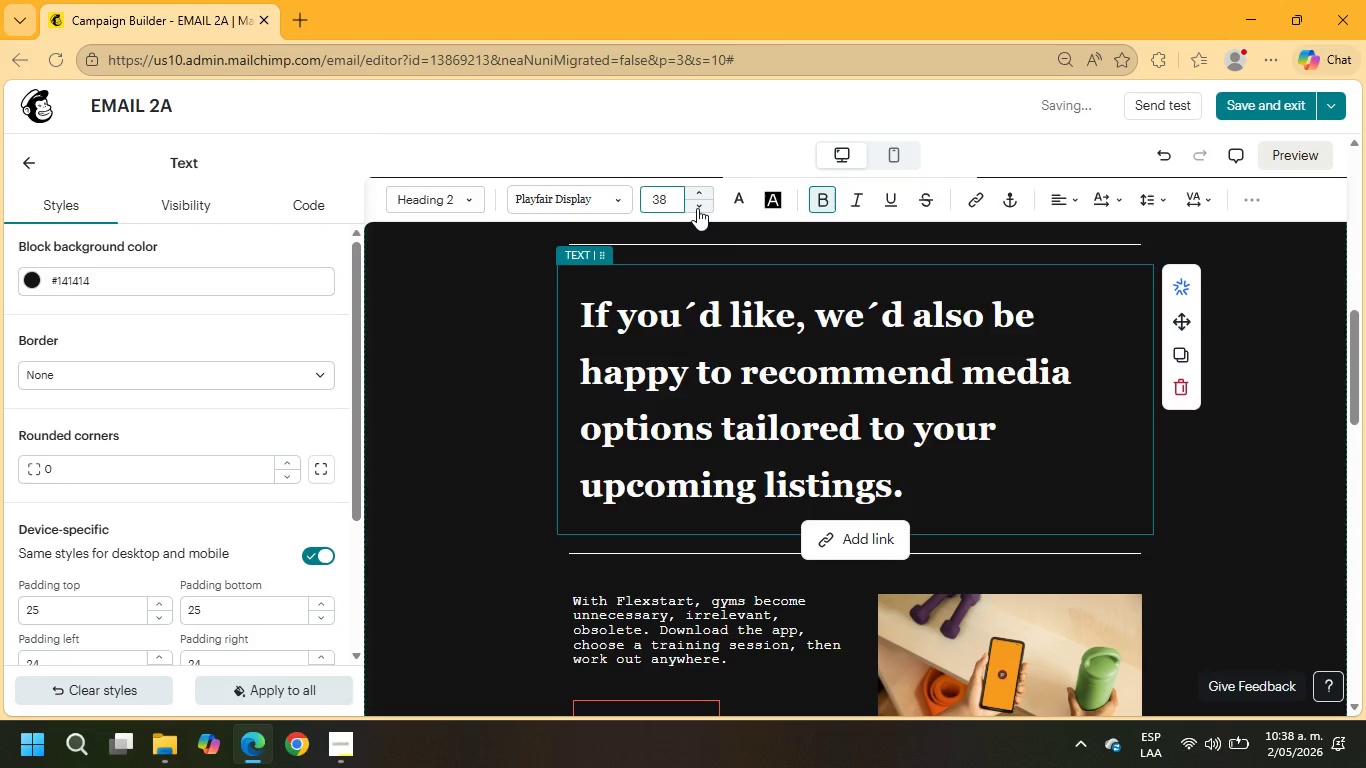 
triple_click([697, 208])
 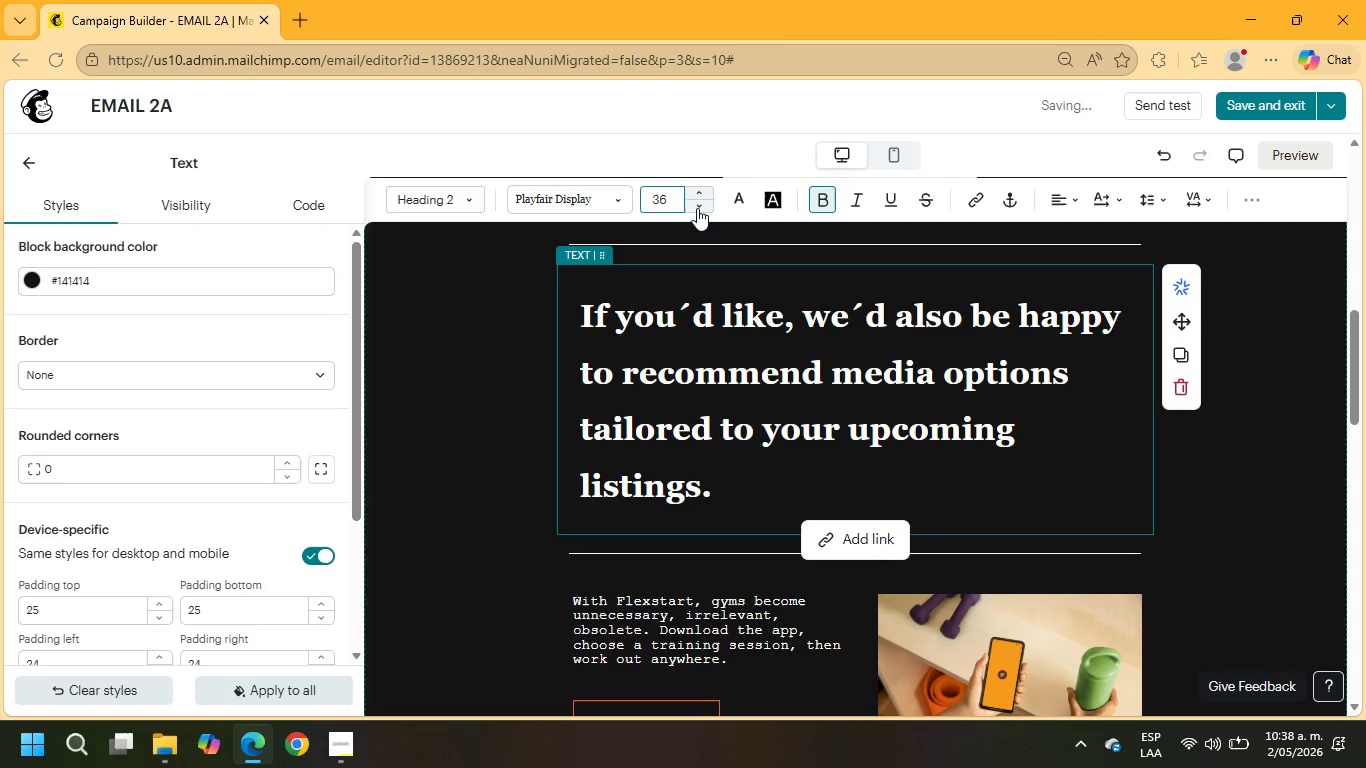 
triple_click([697, 208])
 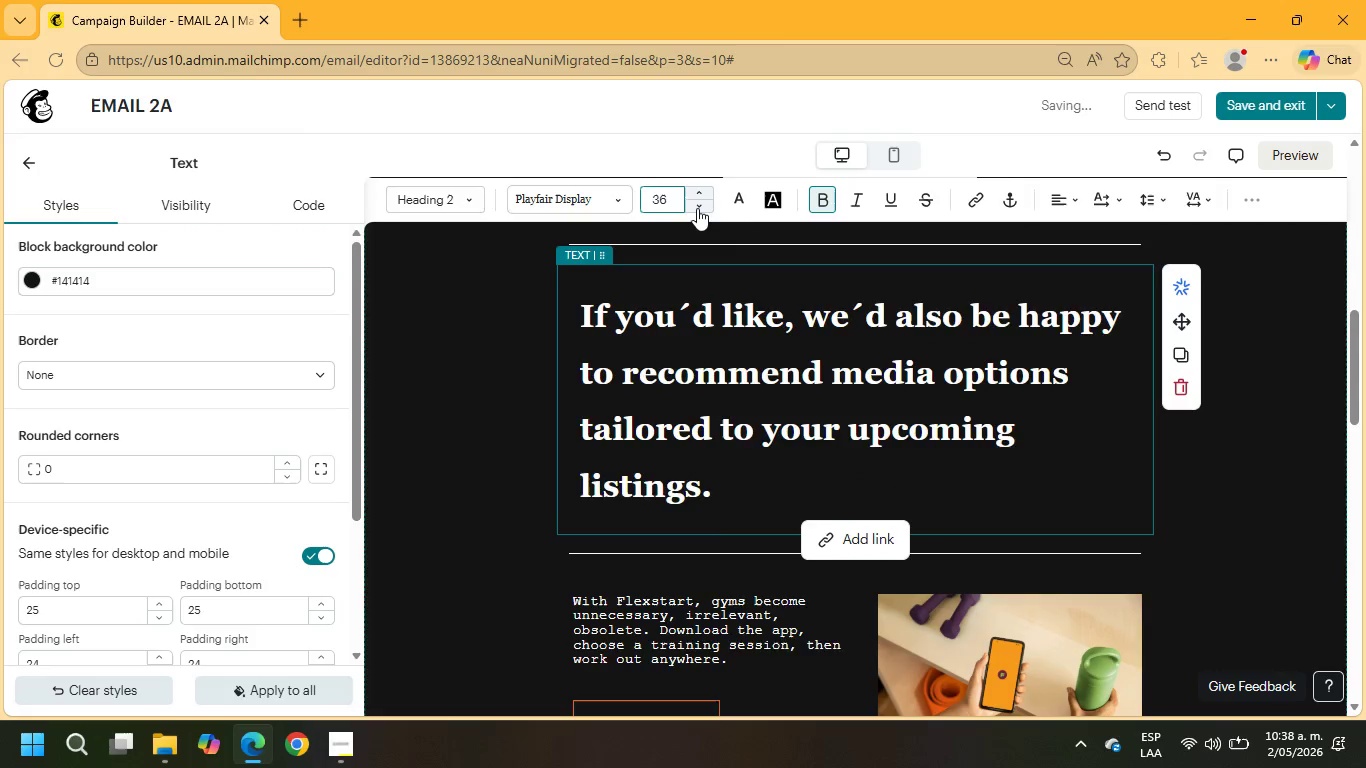 
triple_click([697, 208])
 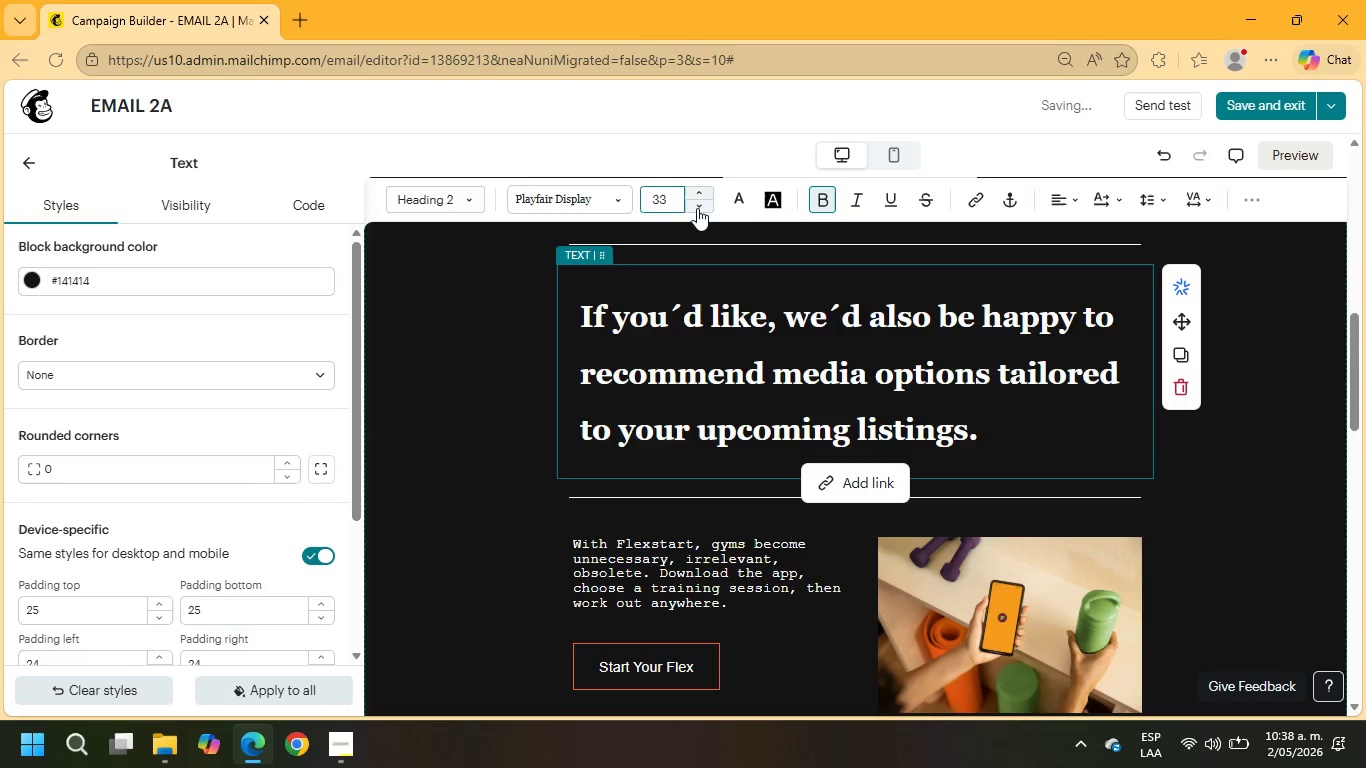 
triple_click([697, 208])
 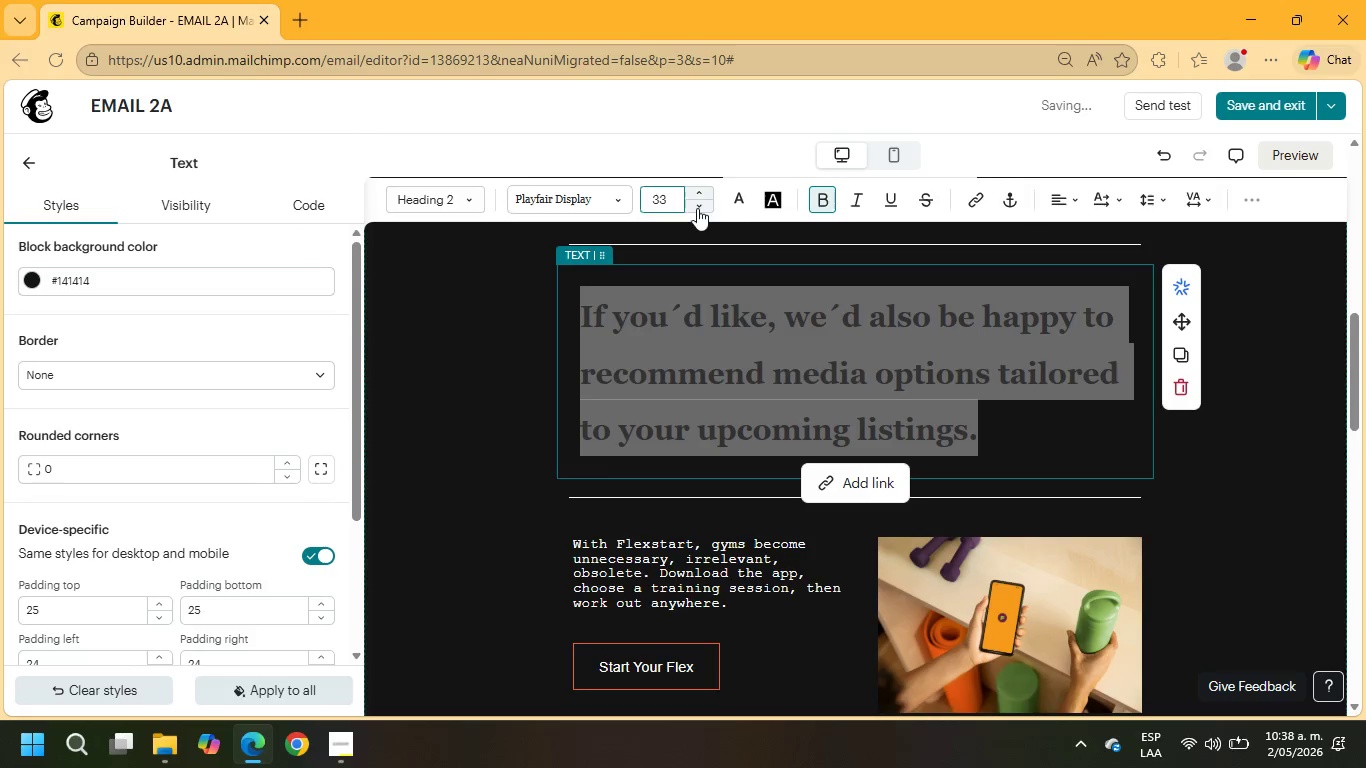 
triple_click([697, 208])
 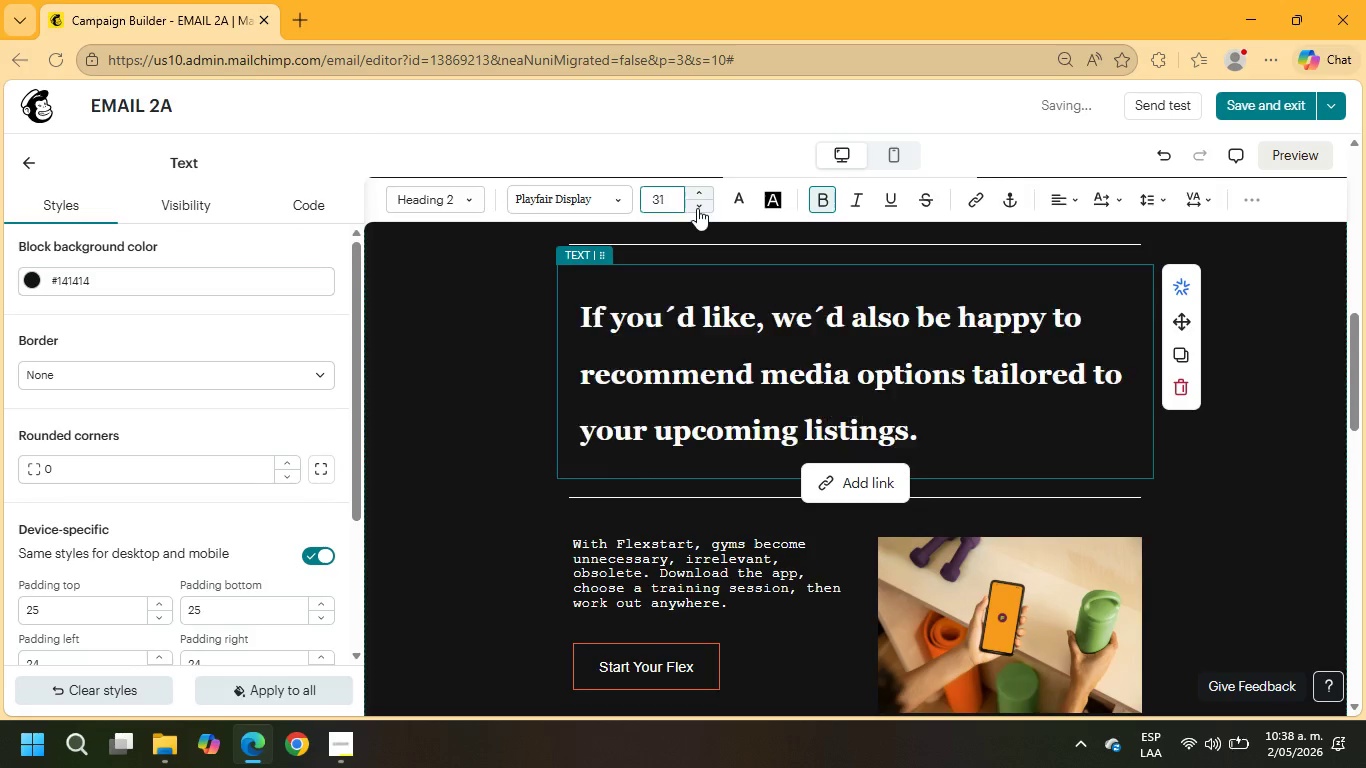 
triple_click([697, 208])
 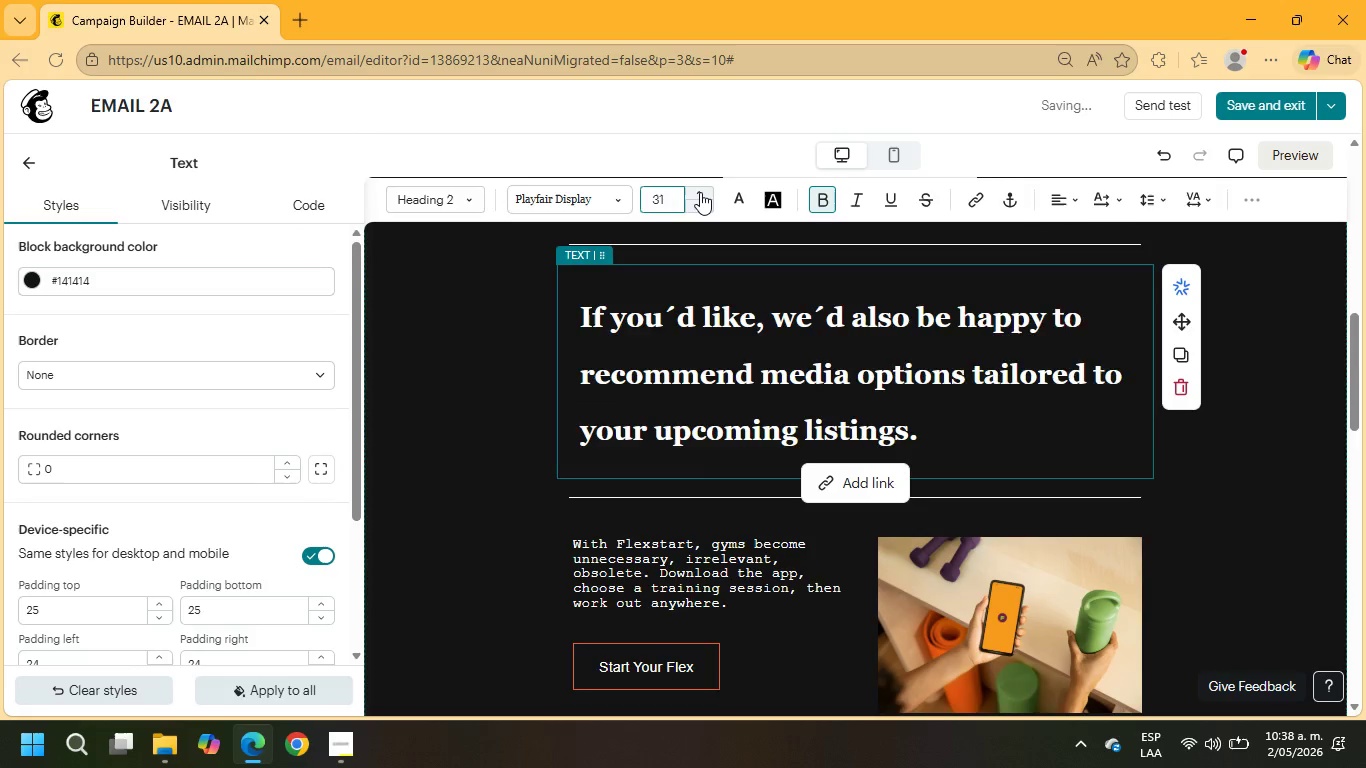 
left_click_drag(start_coordinate=[697, 207], to_coordinate=[700, 192])
 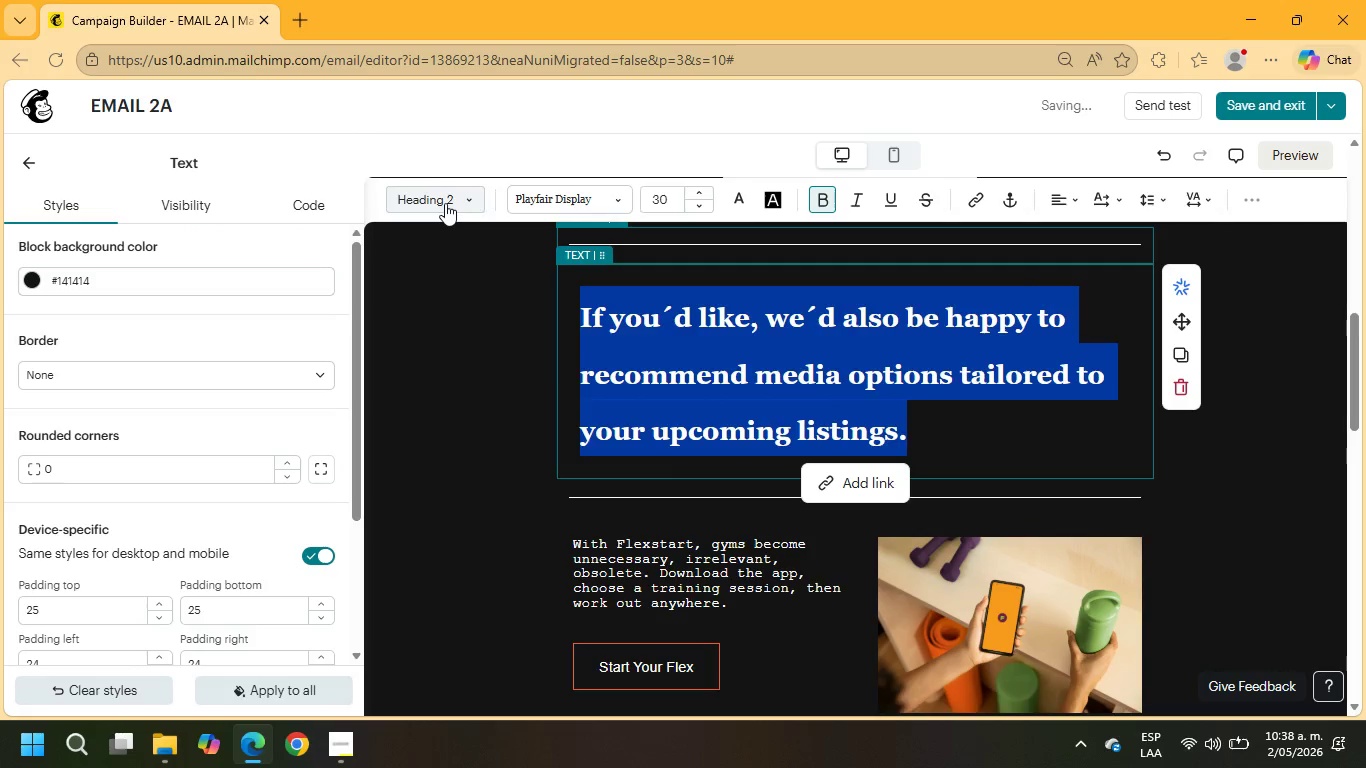 
left_click([491, 393])
 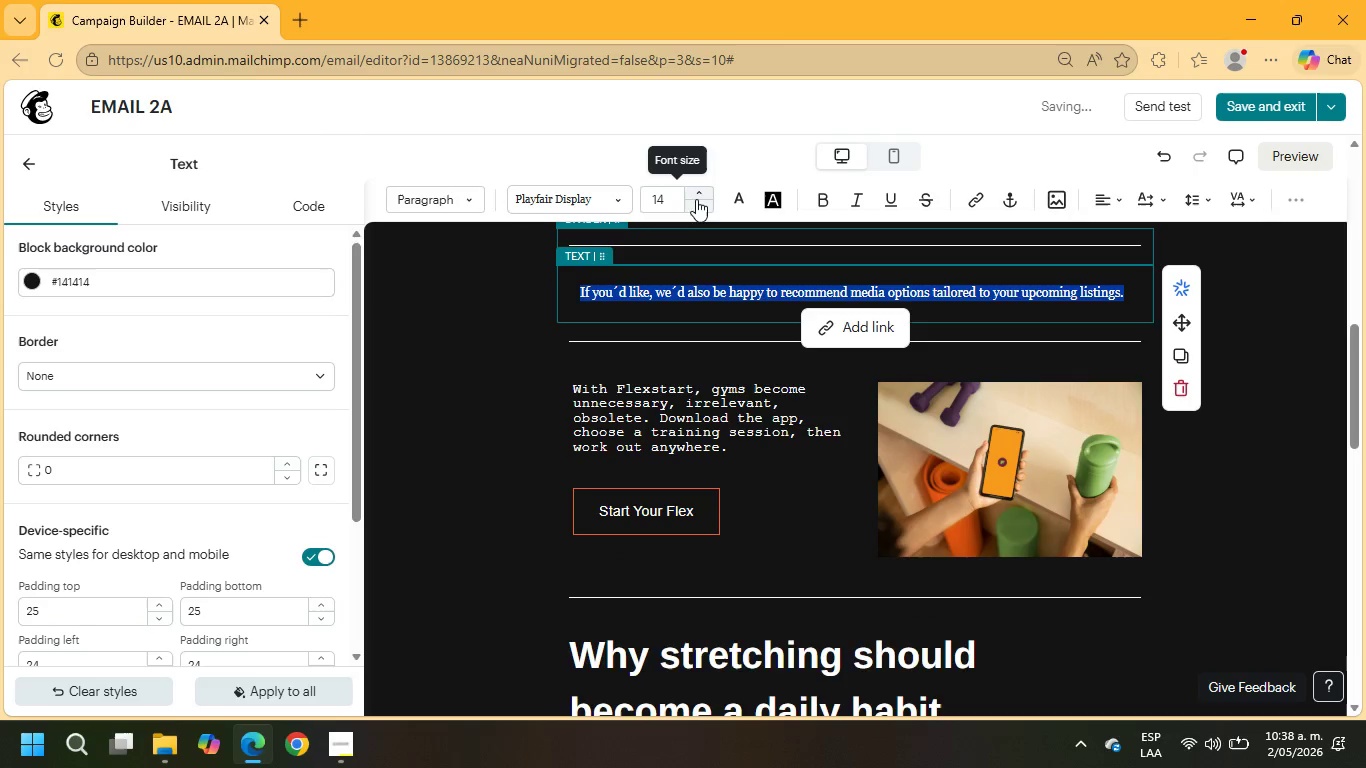 
left_click([698, 194])
 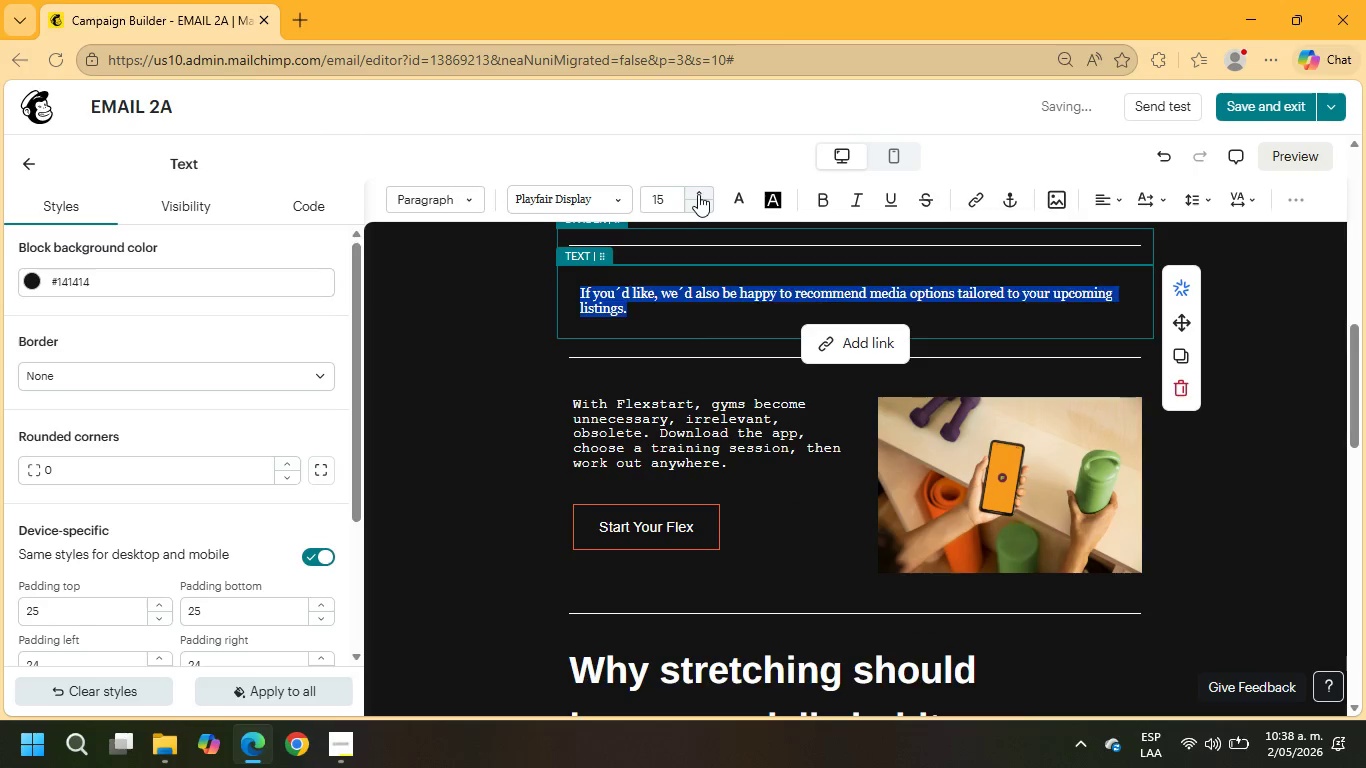 
double_click([698, 194])
 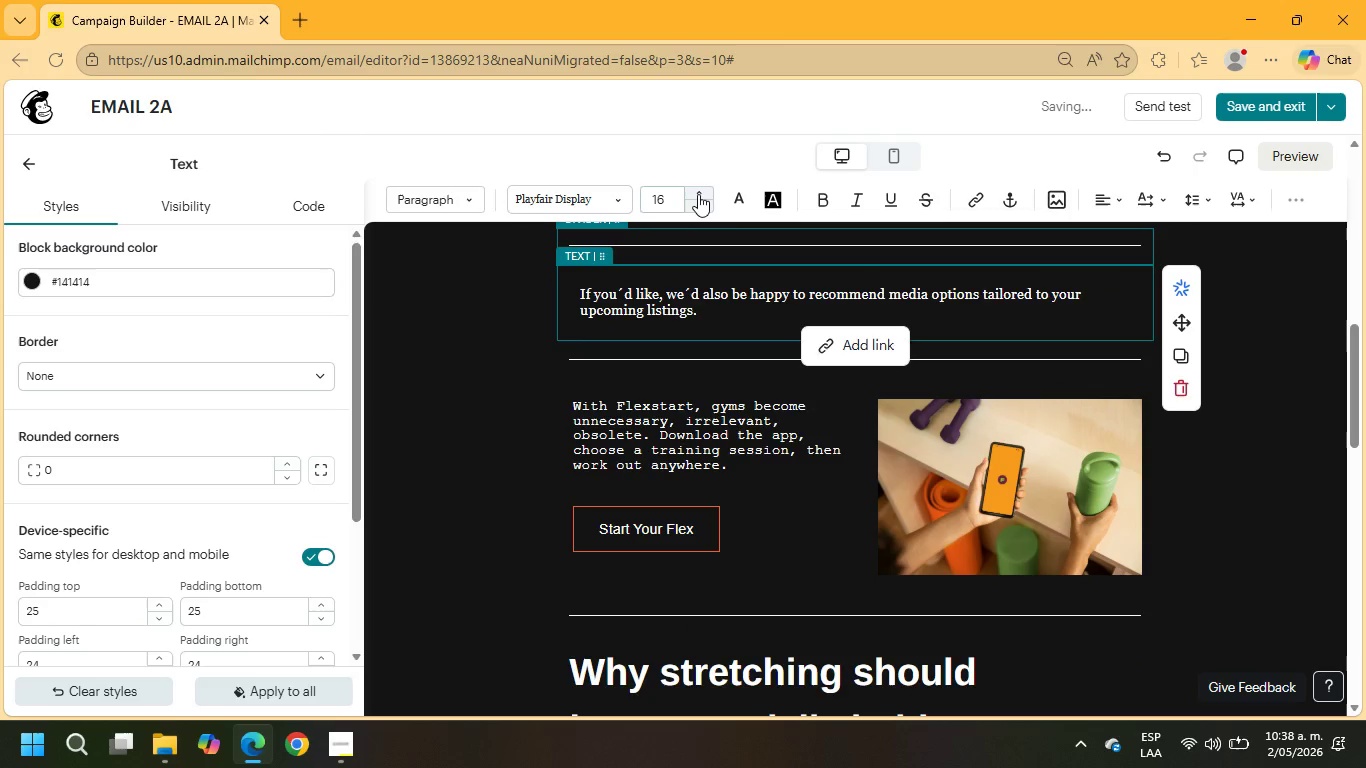 
triple_click([698, 194])
 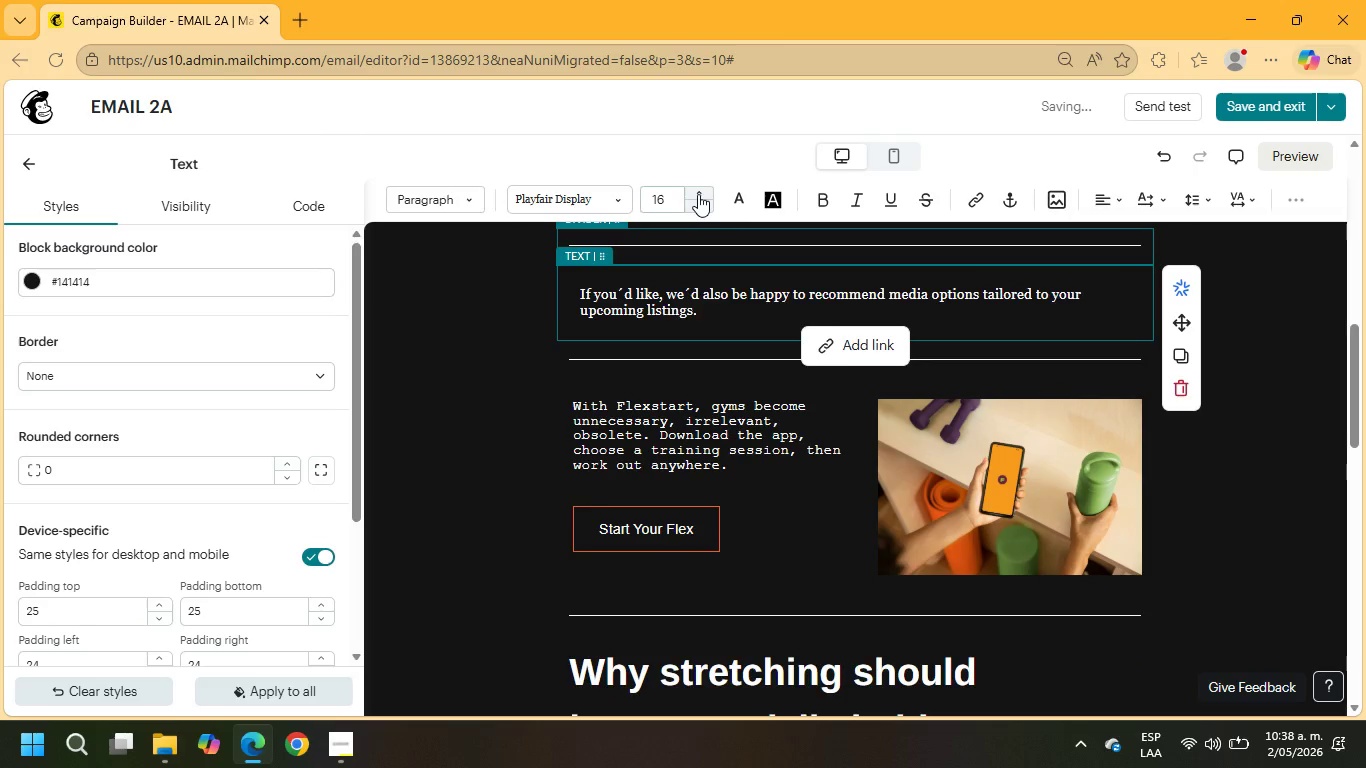 
triple_click([698, 194])
 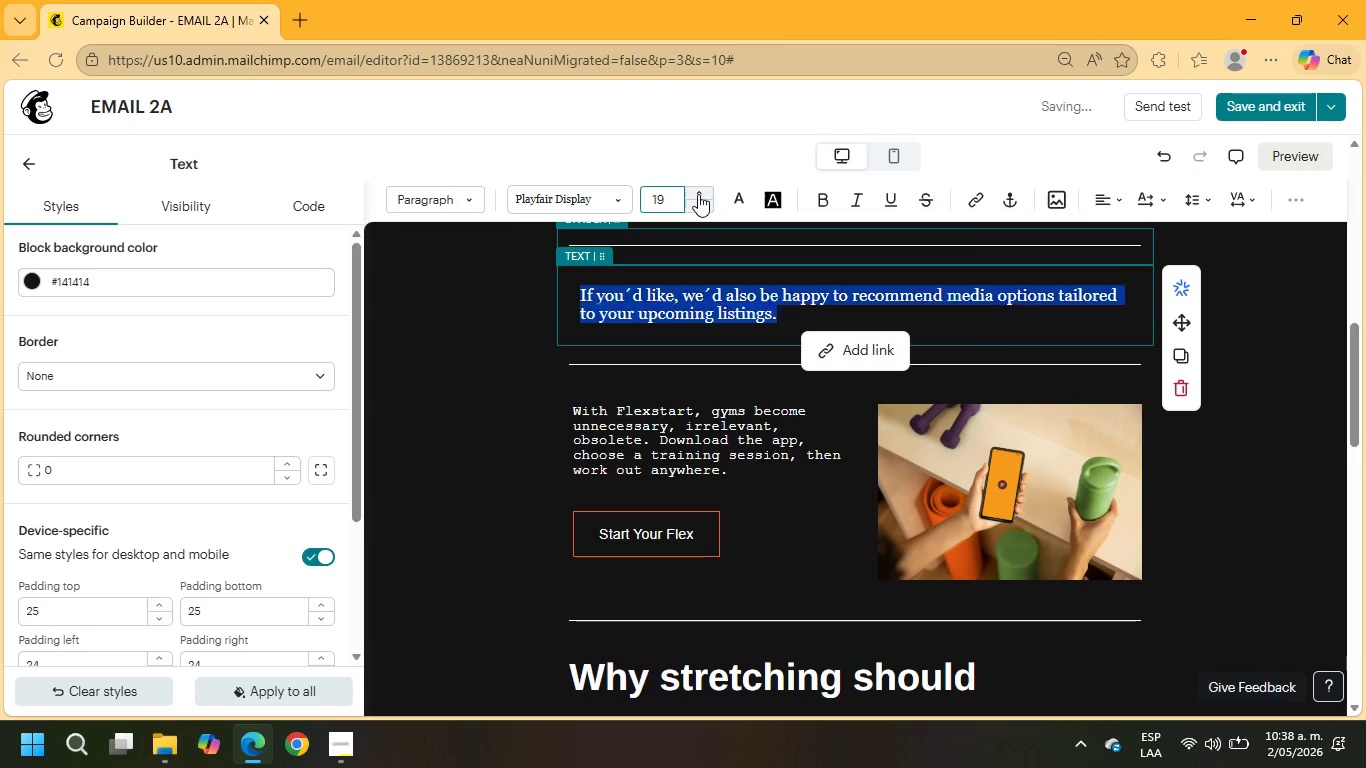 
triple_click([698, 194])
 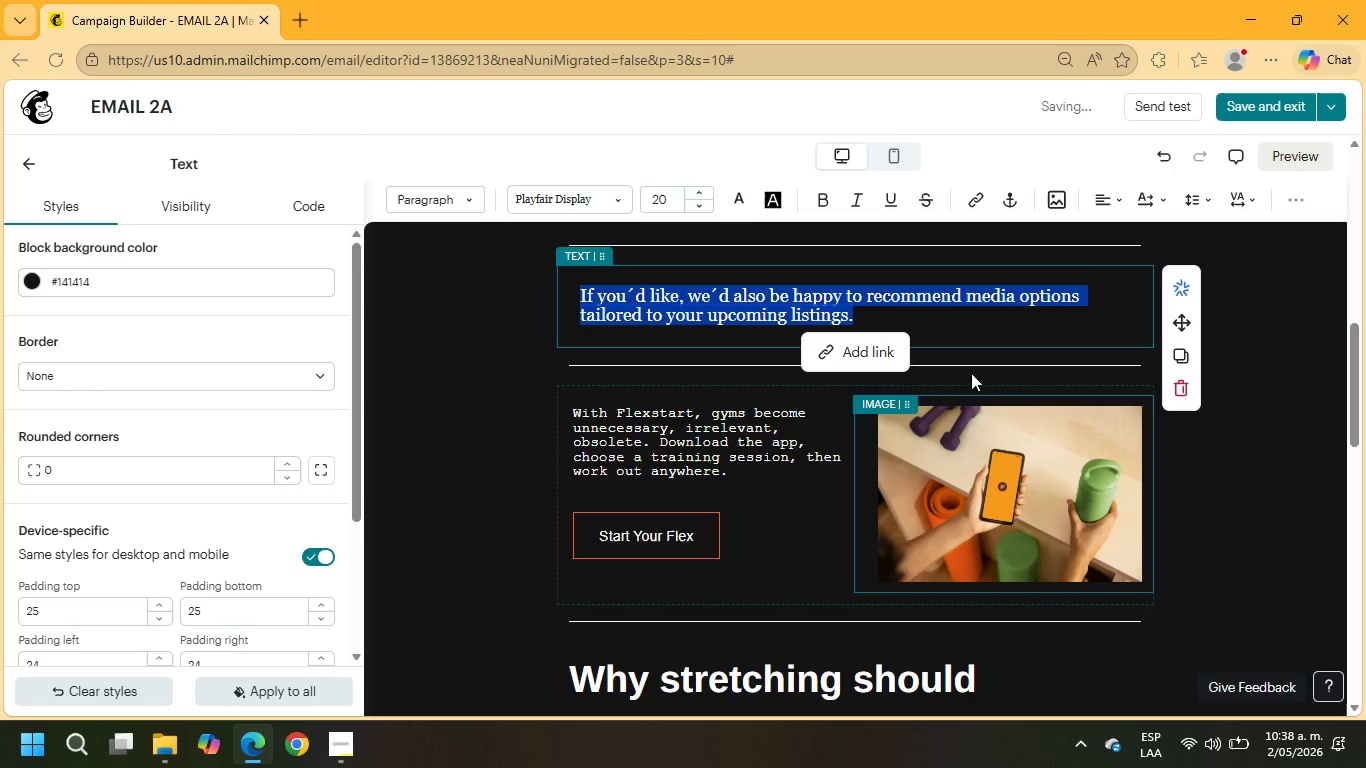 
left_click([880, 318])
 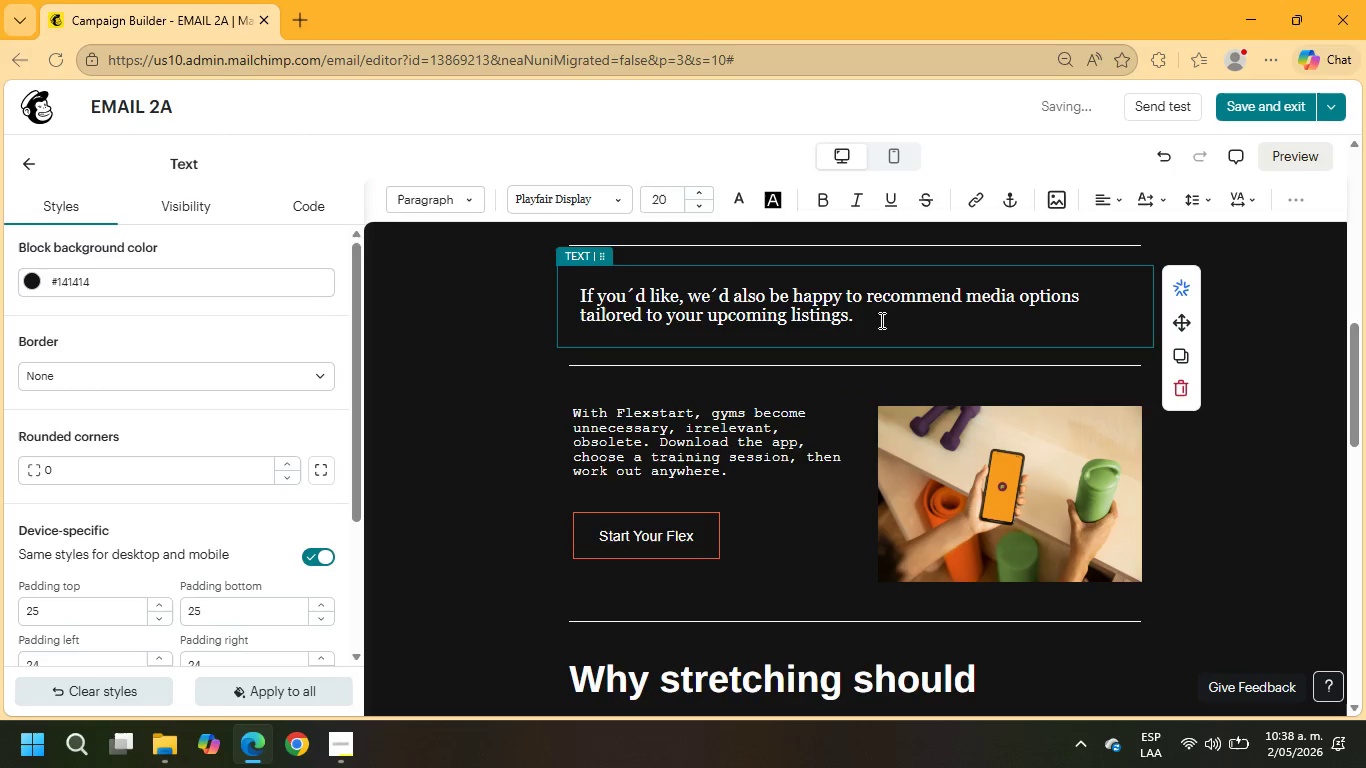 
key(Enter)
 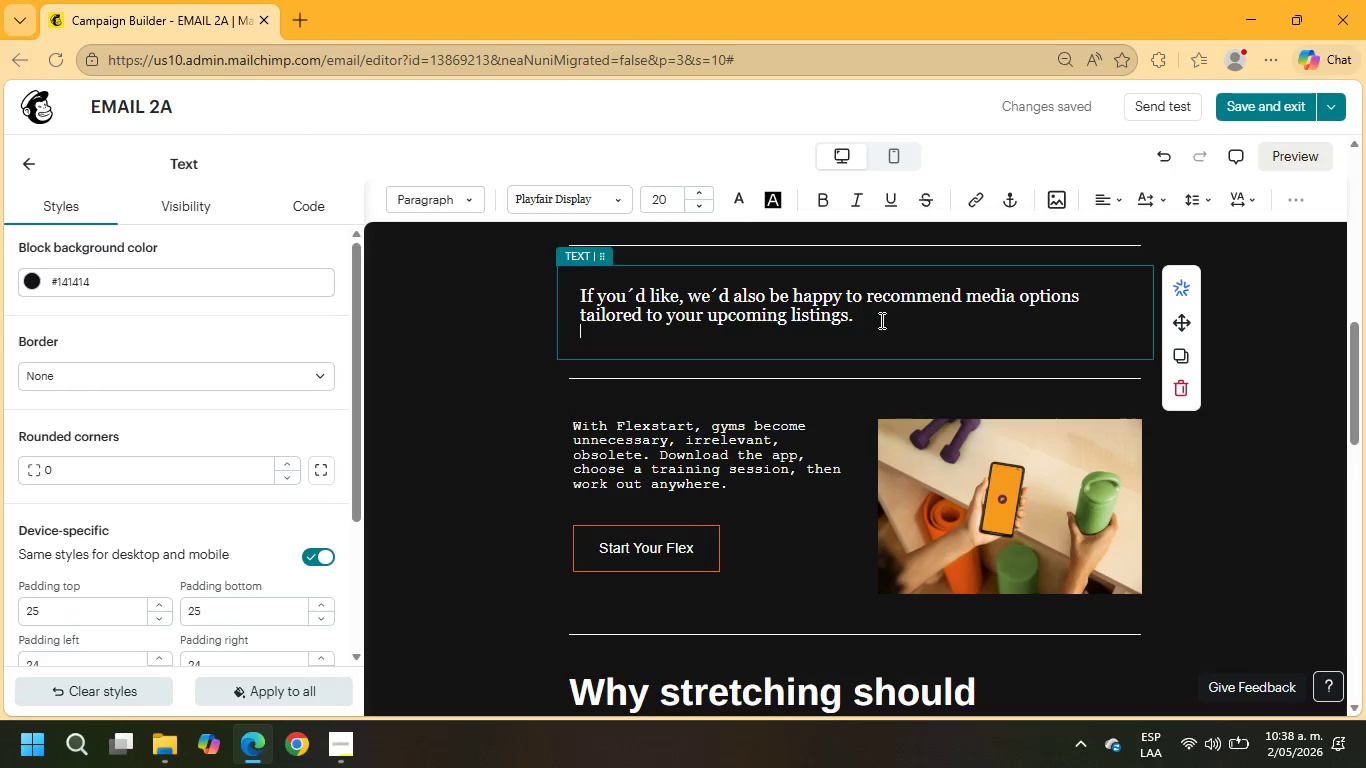 
key(Enter)
 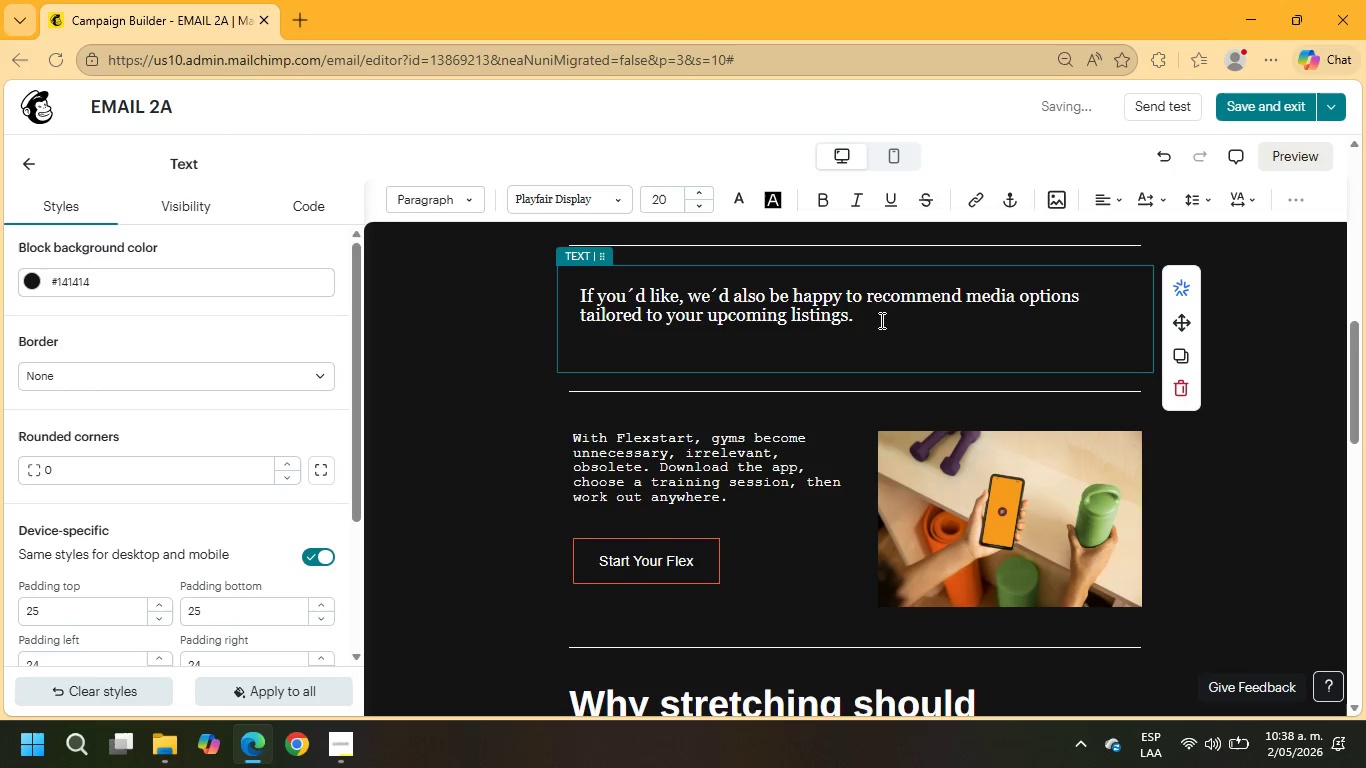 
type(- Lensa)
key(Backspace)
key(Backspace)
type(s ^ Lintel Team)
 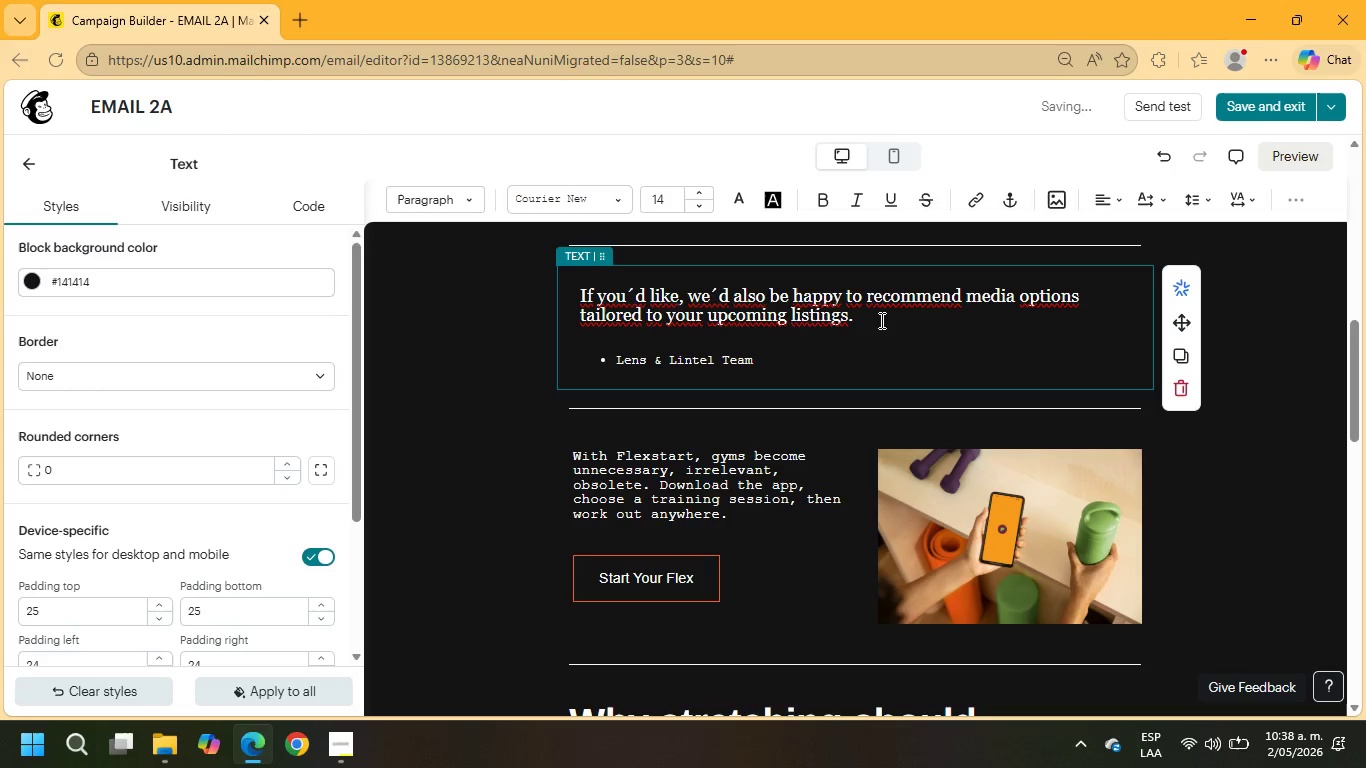 
key(ArrowLeft)
 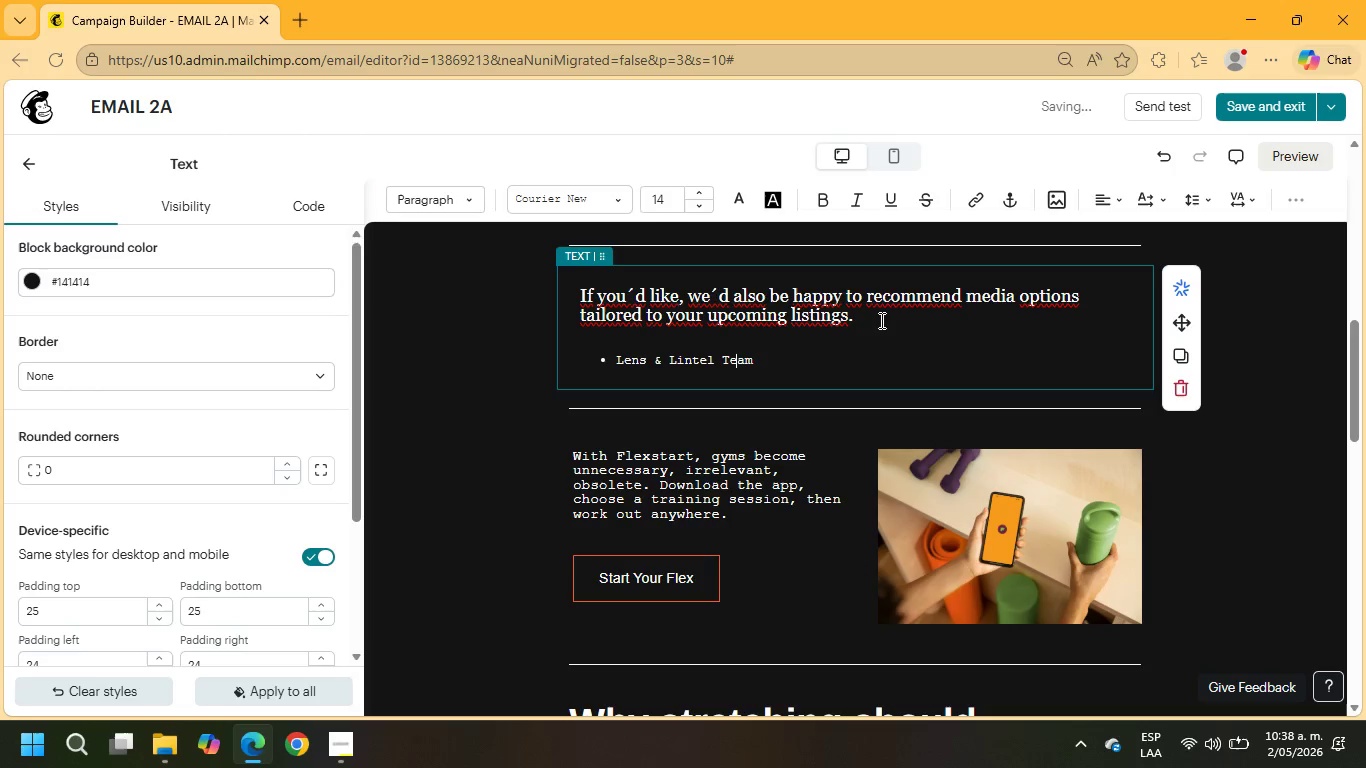 
key(ArrowLeft)
 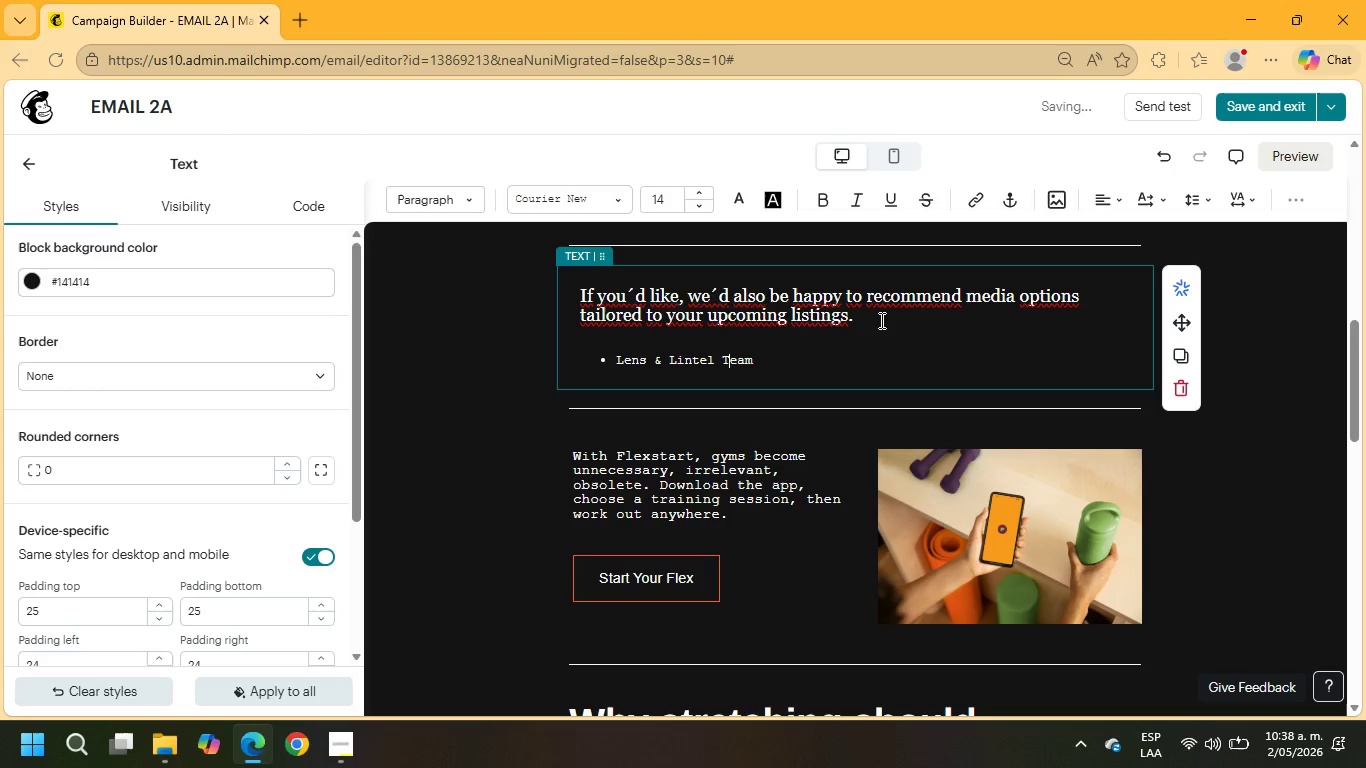 
key(ArrowLeft)
 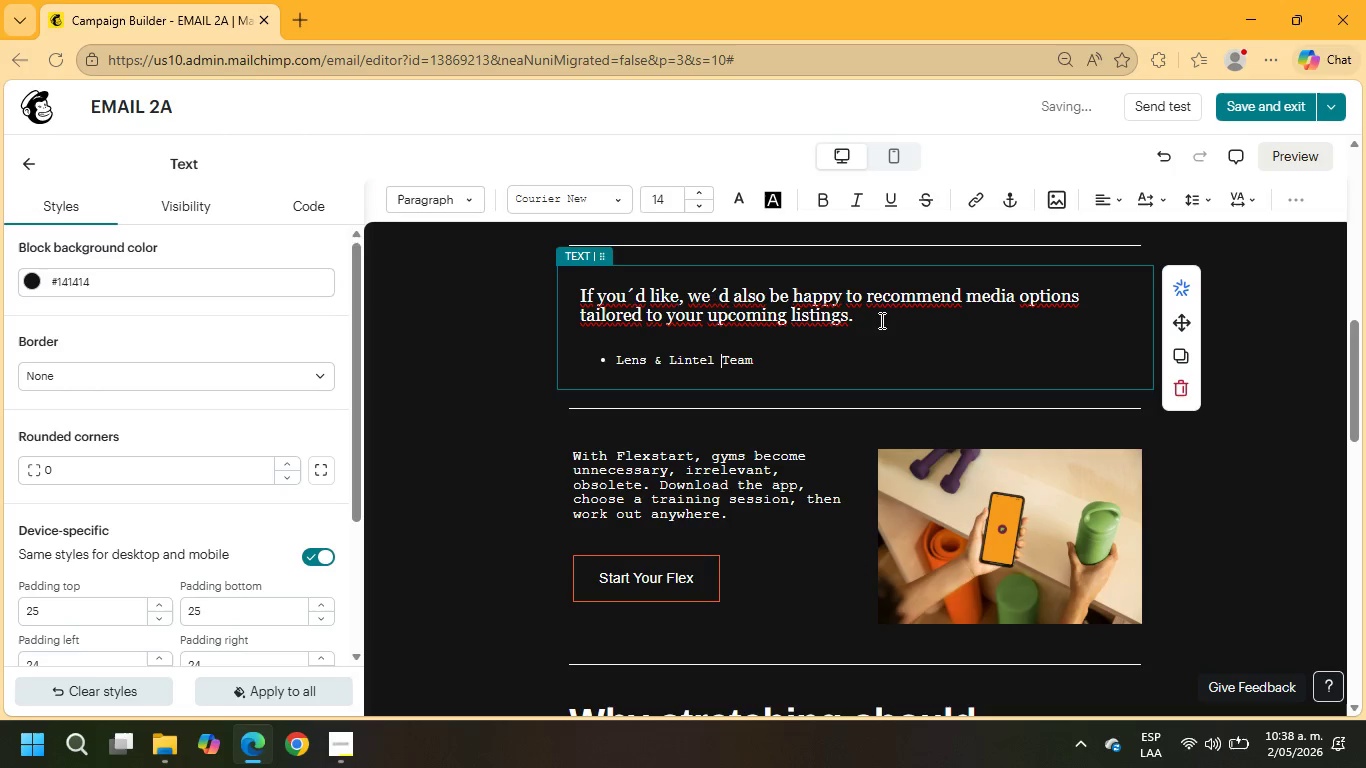 
key(ArrowLeft)
 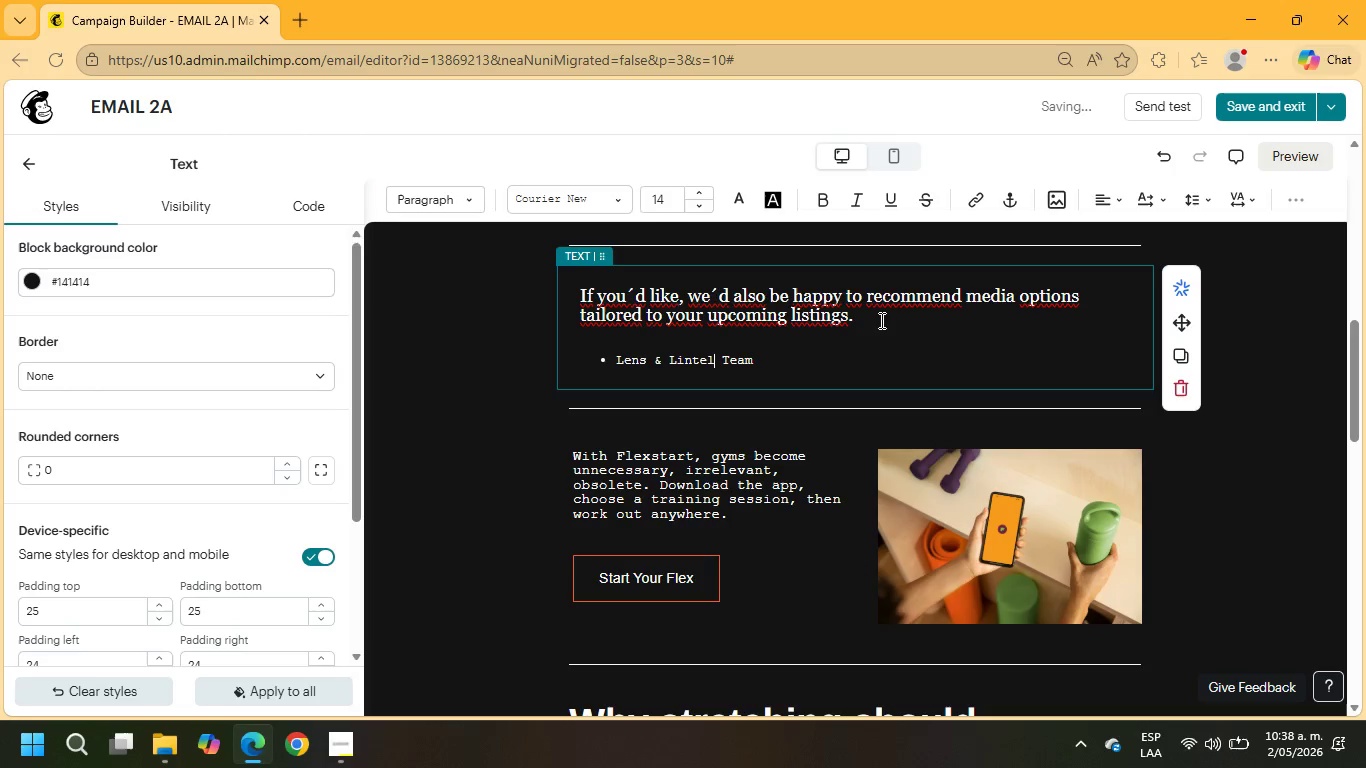 
key(ArrowLeft)
 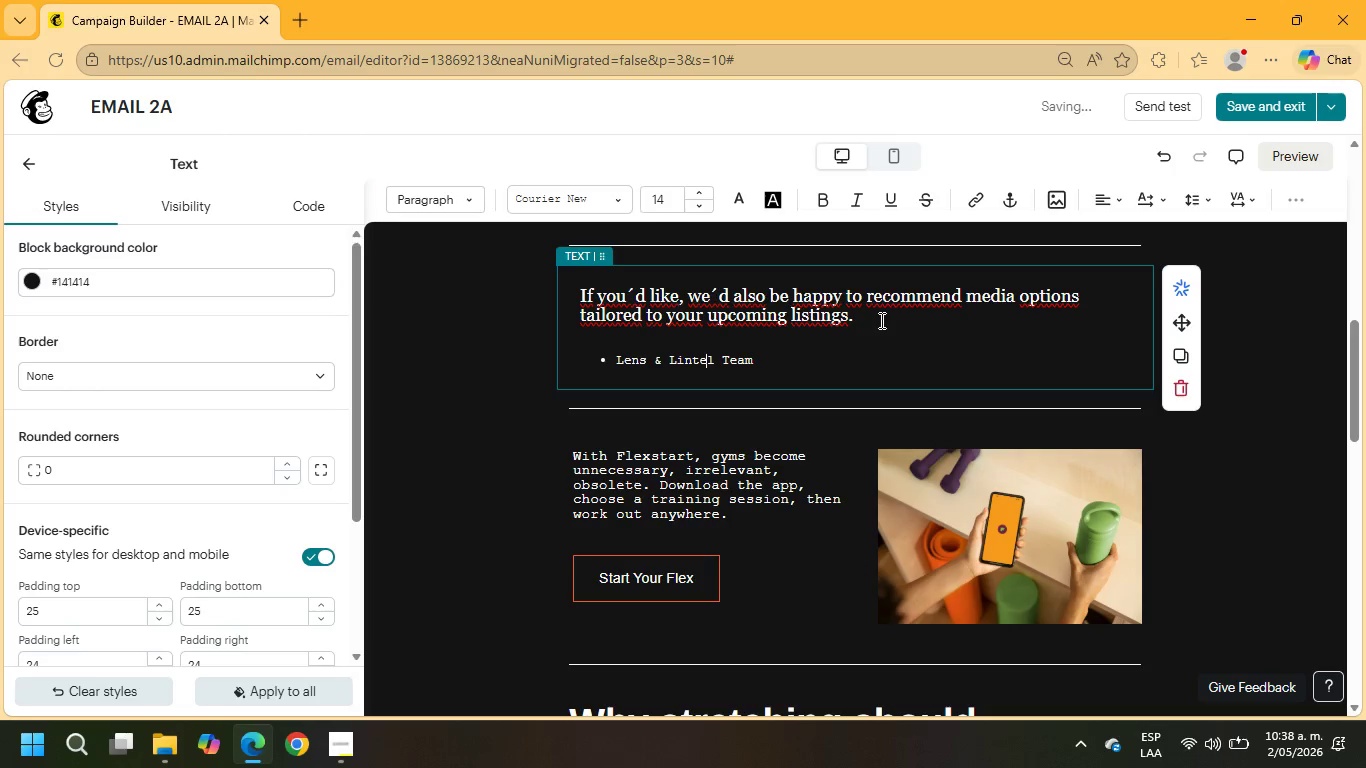 
key(ArrowLeft)
 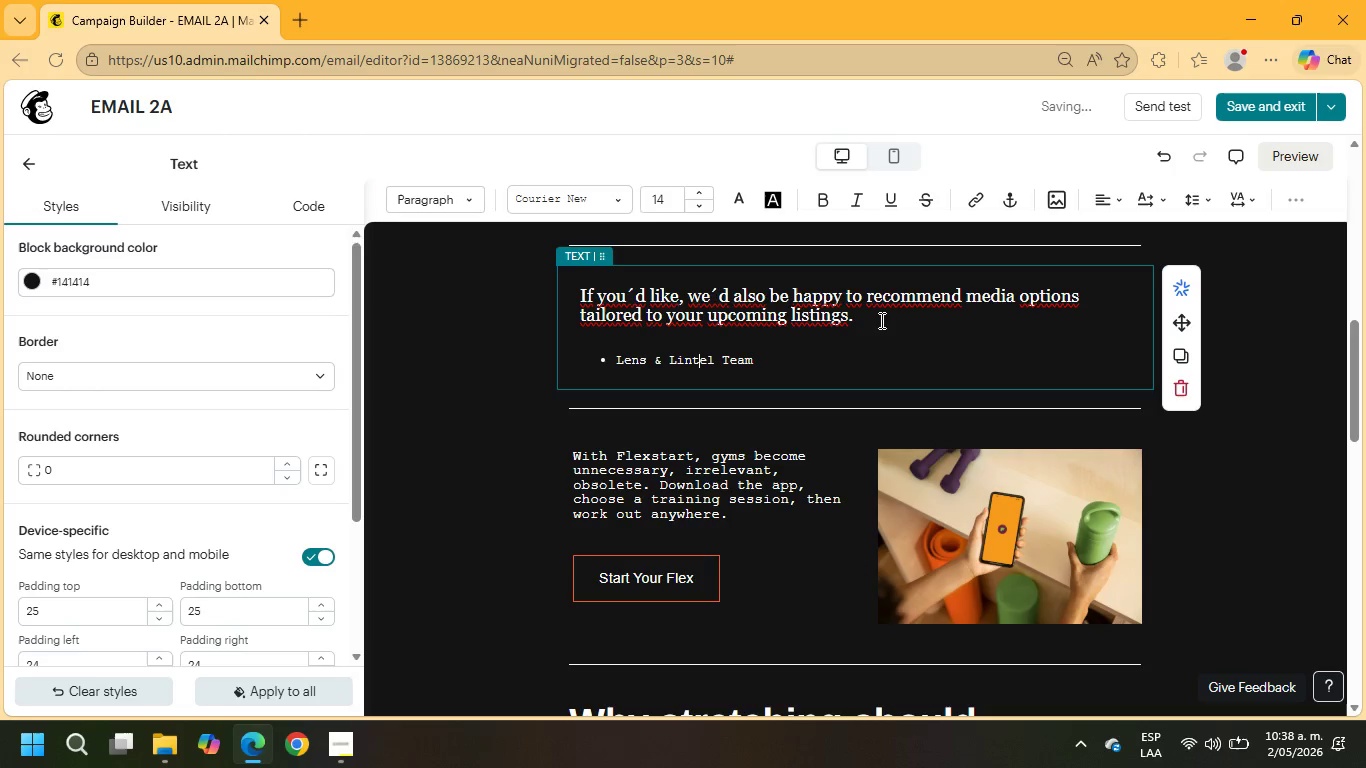 
key(ArrowLeft)
 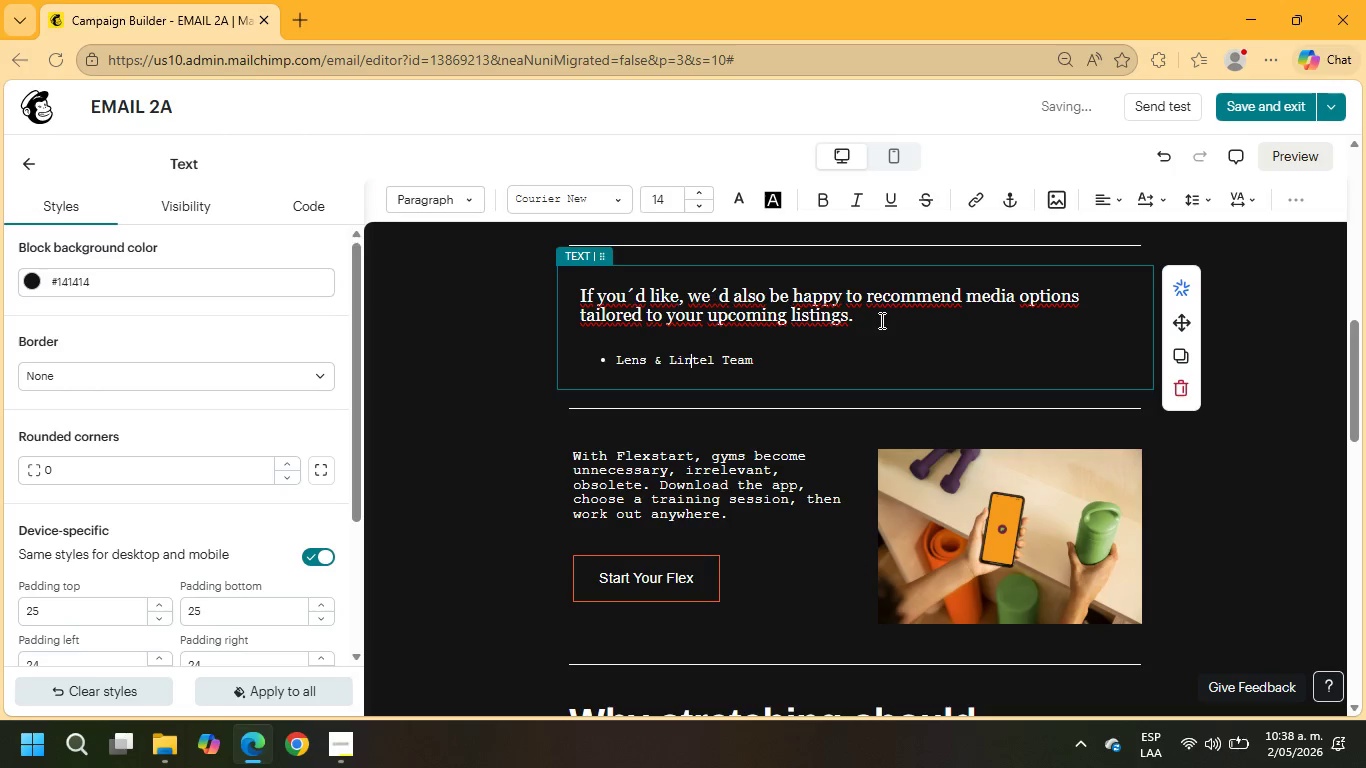 
key(ArrowLeft)
 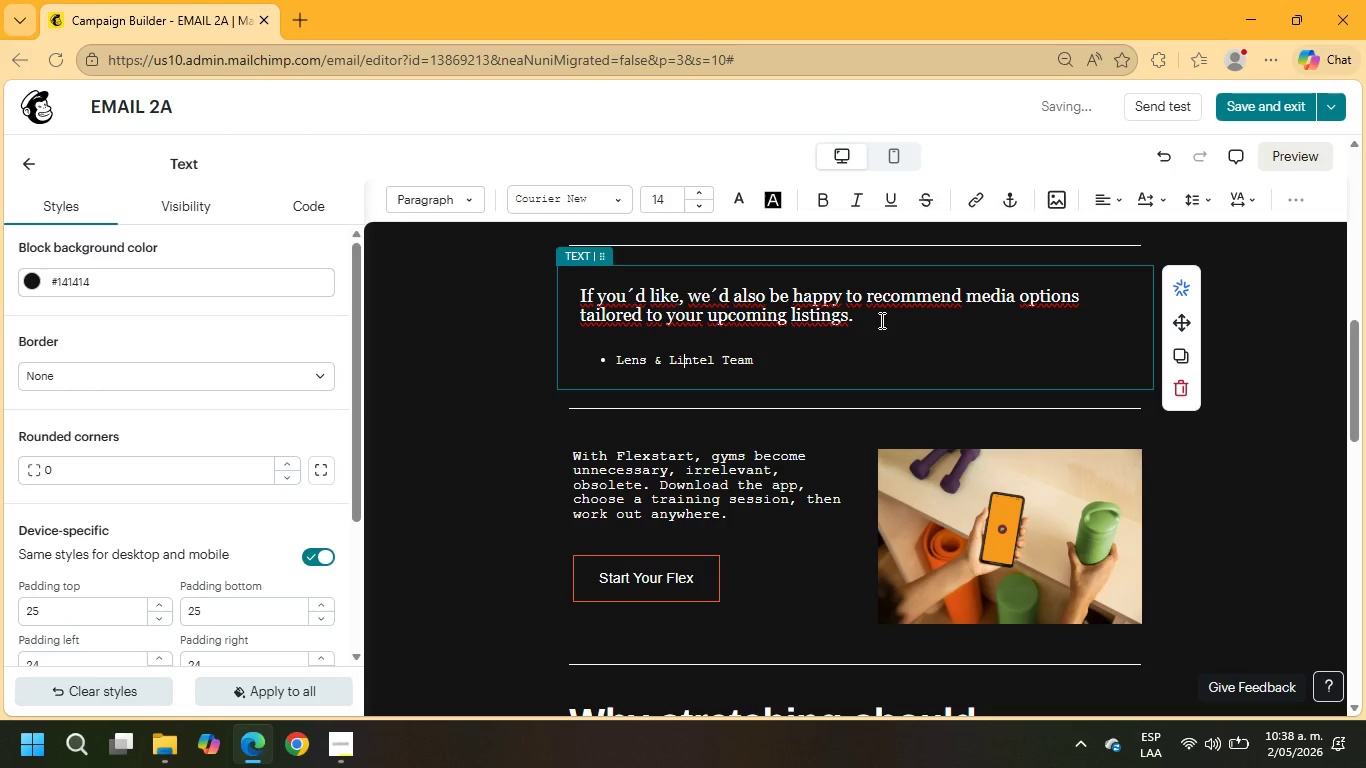 
key(ArrowLeft)
 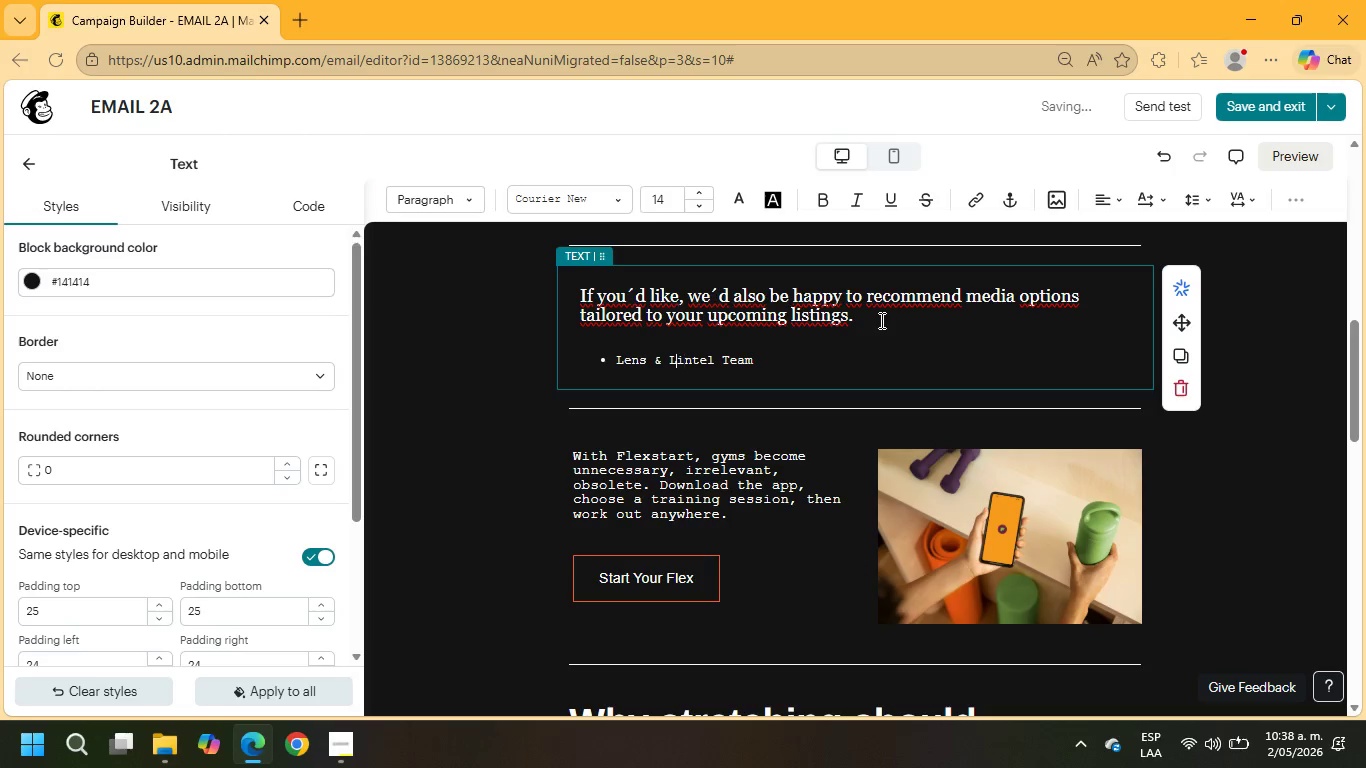 
key(ArrowLeft)
 